 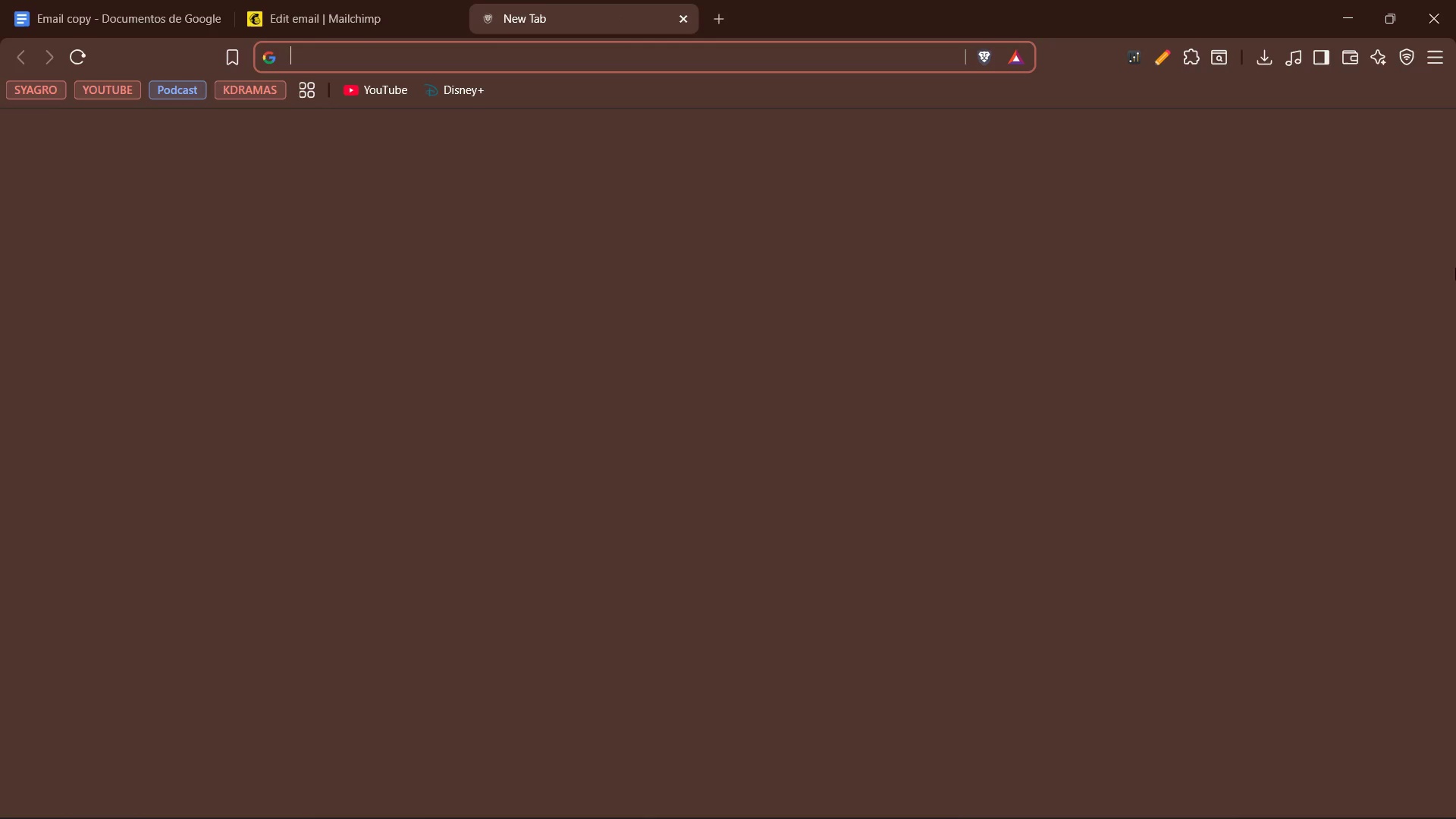 
left_click([1450, 406])
 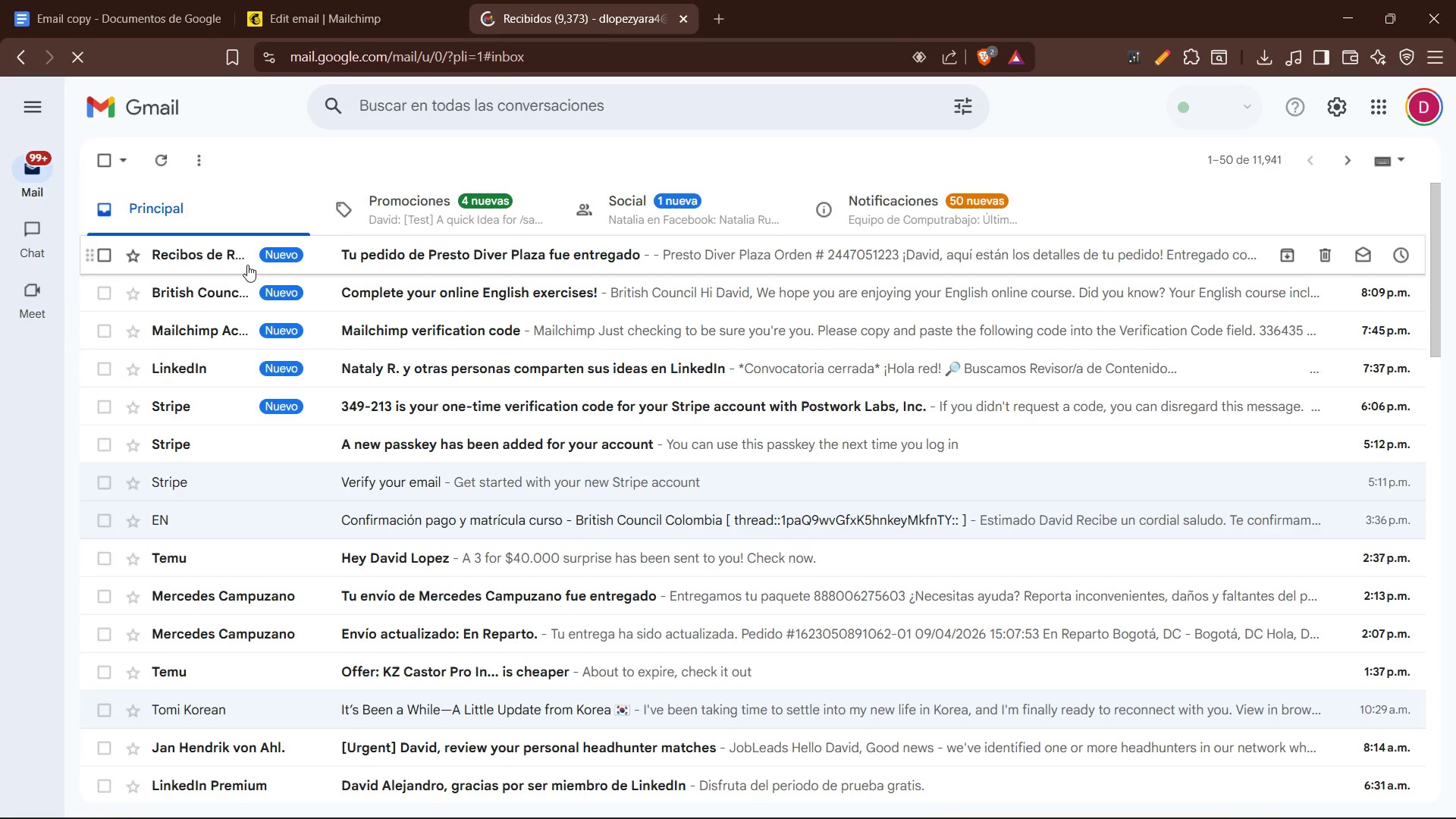 
wait(6.66)
 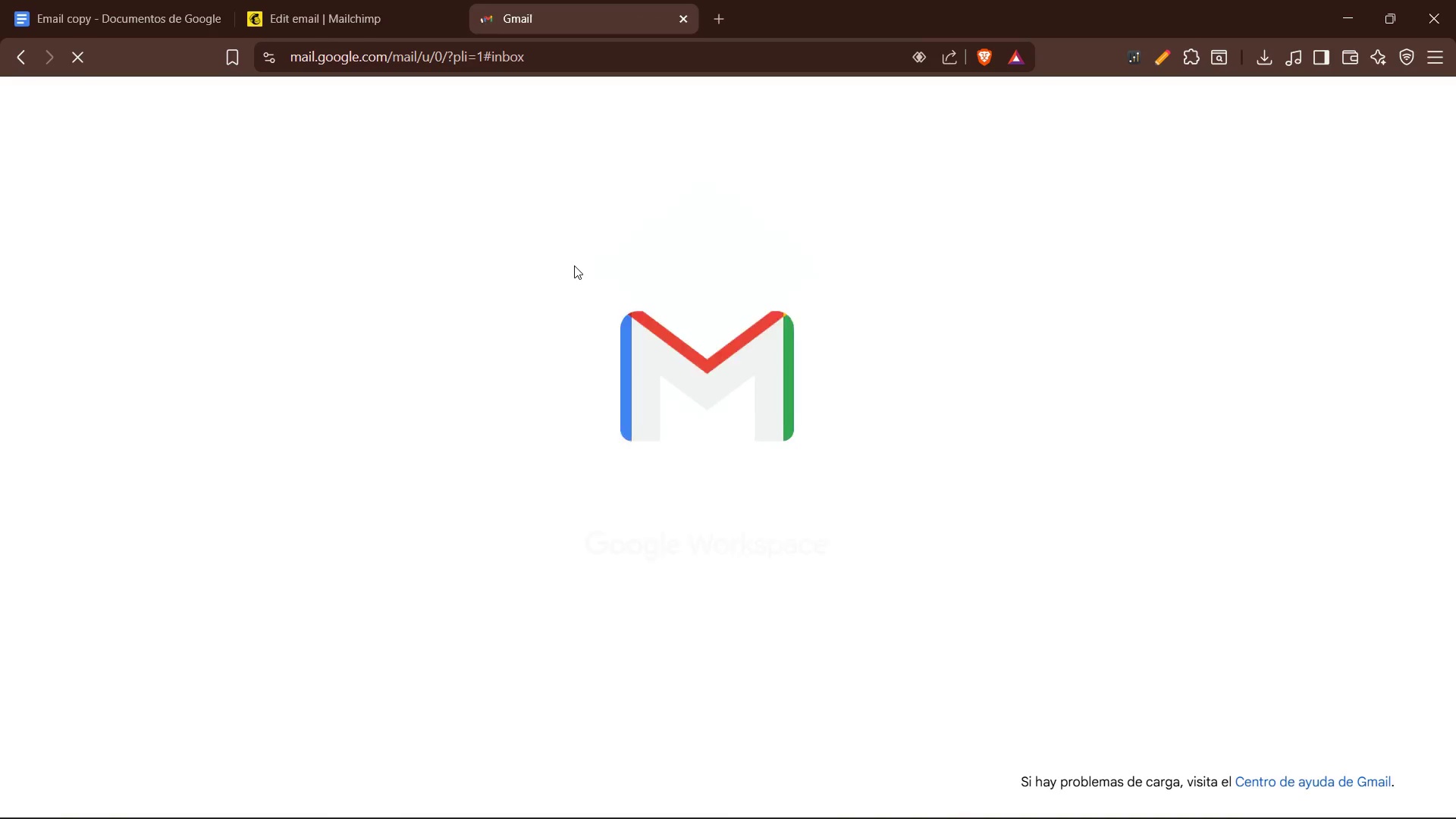 
scroll: coordinate [265, 195], scroll_direction: up, amount: 3.0
 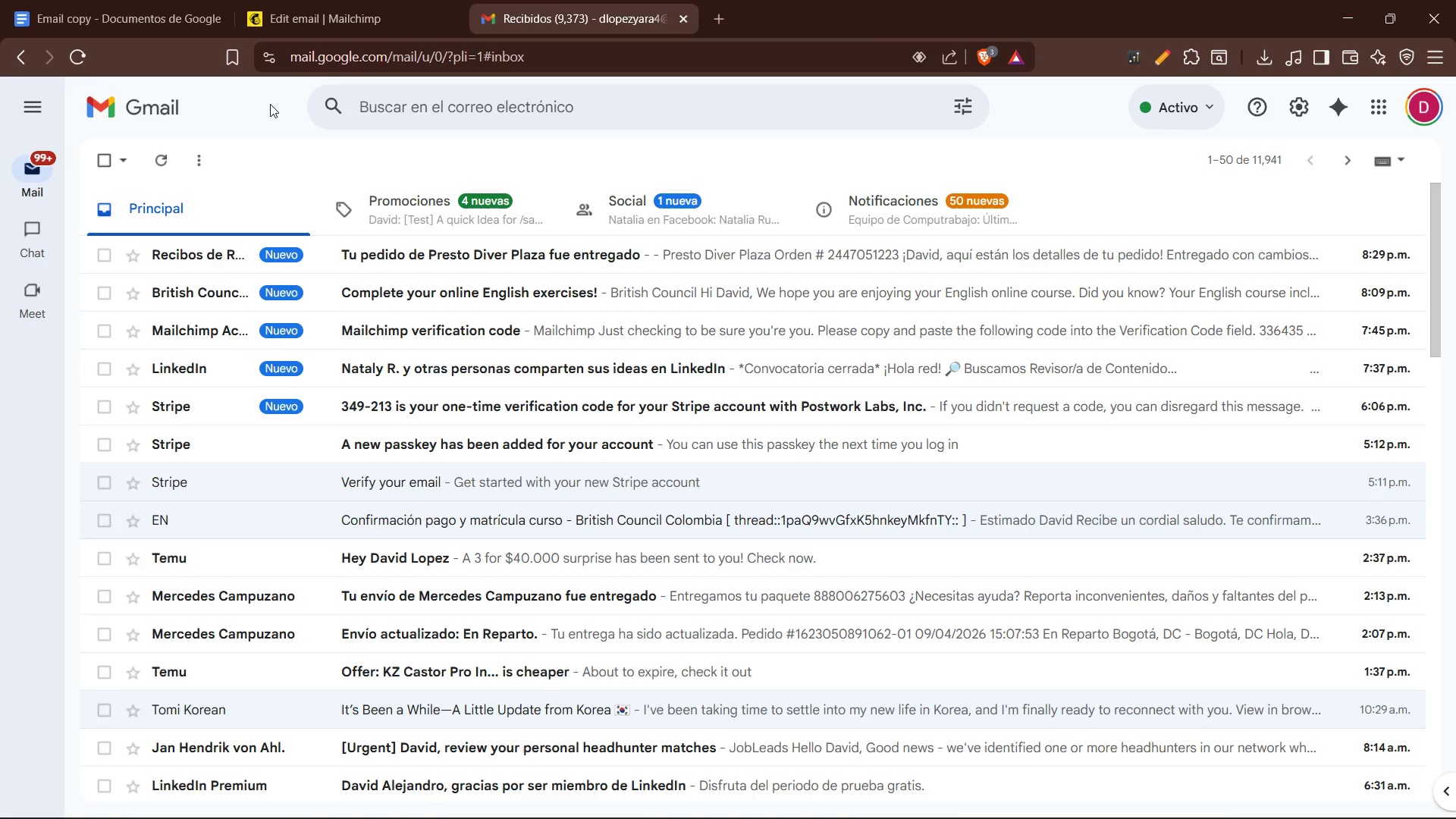 
left_click([334, 64])
 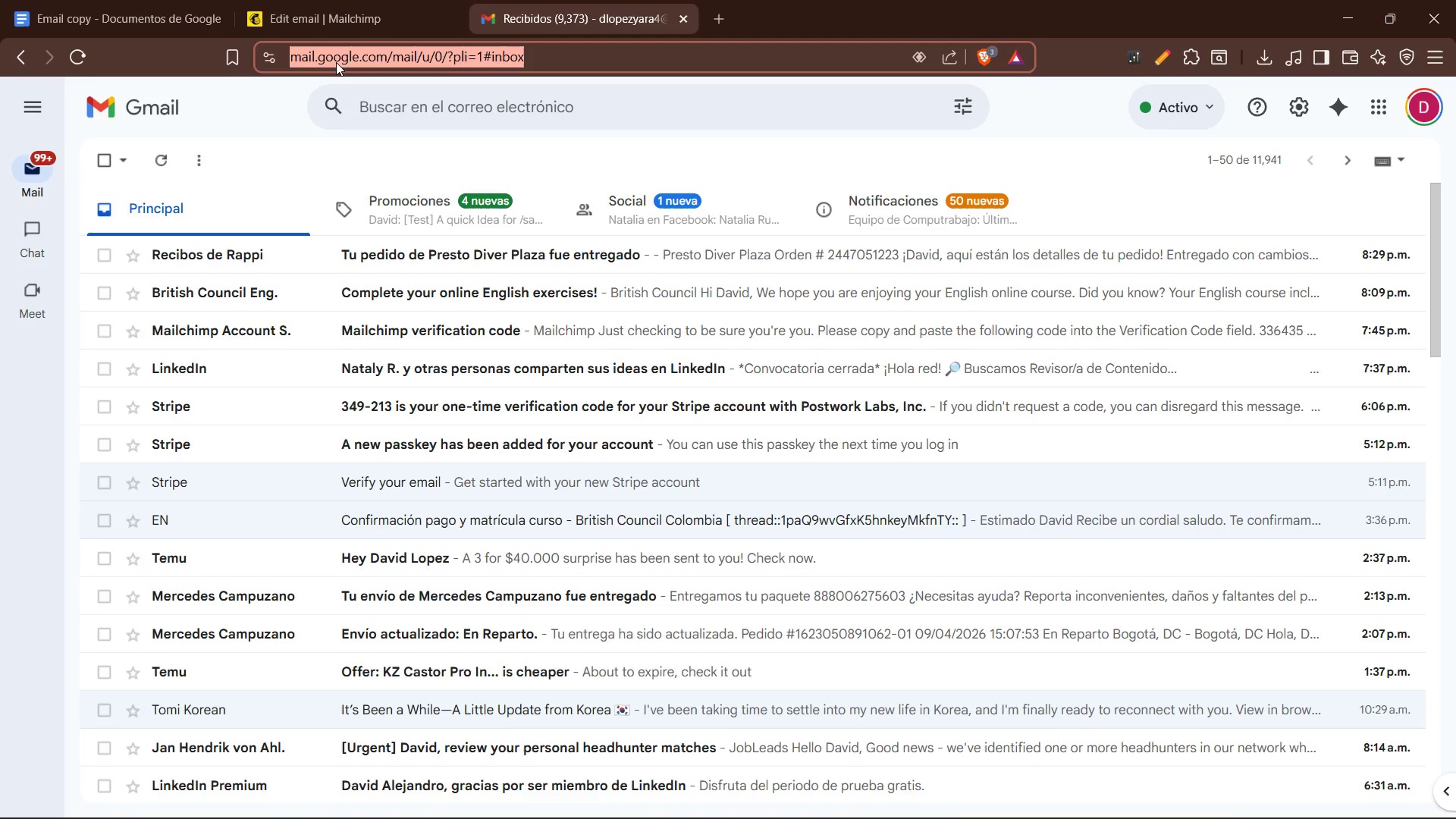 
key(Enter)
 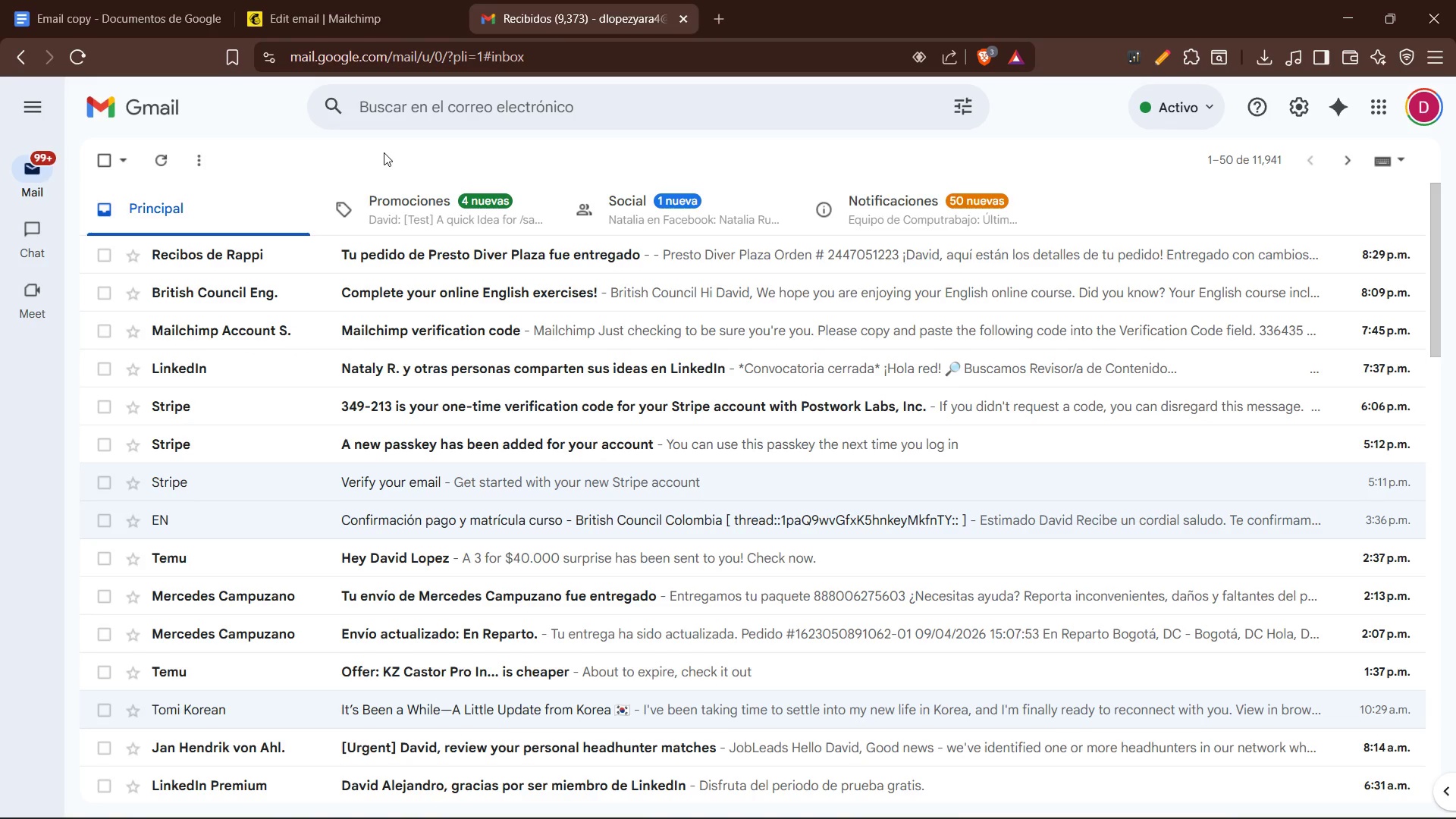 
left_click([145, 0])
 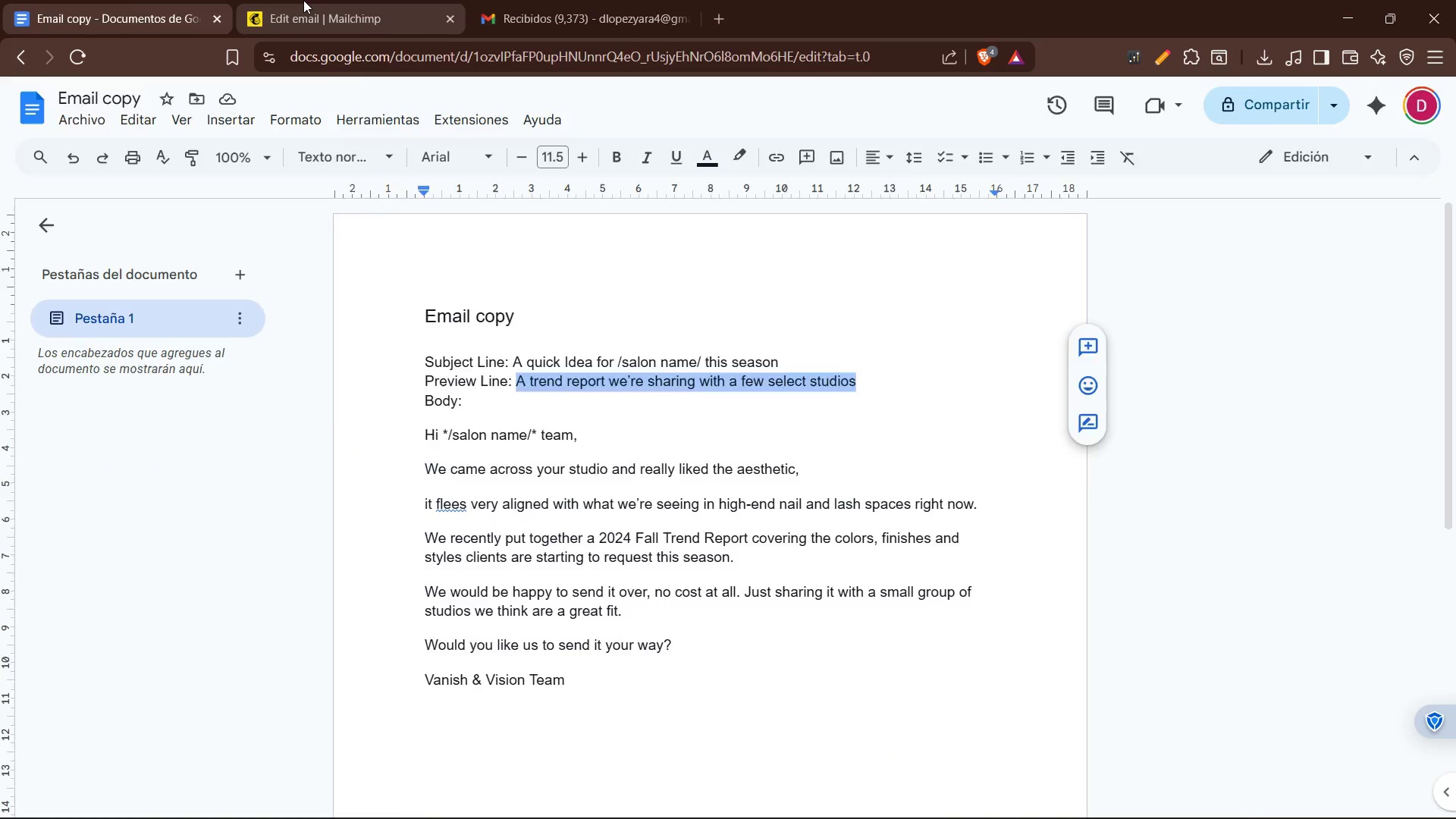 
left_click([303, 0])
 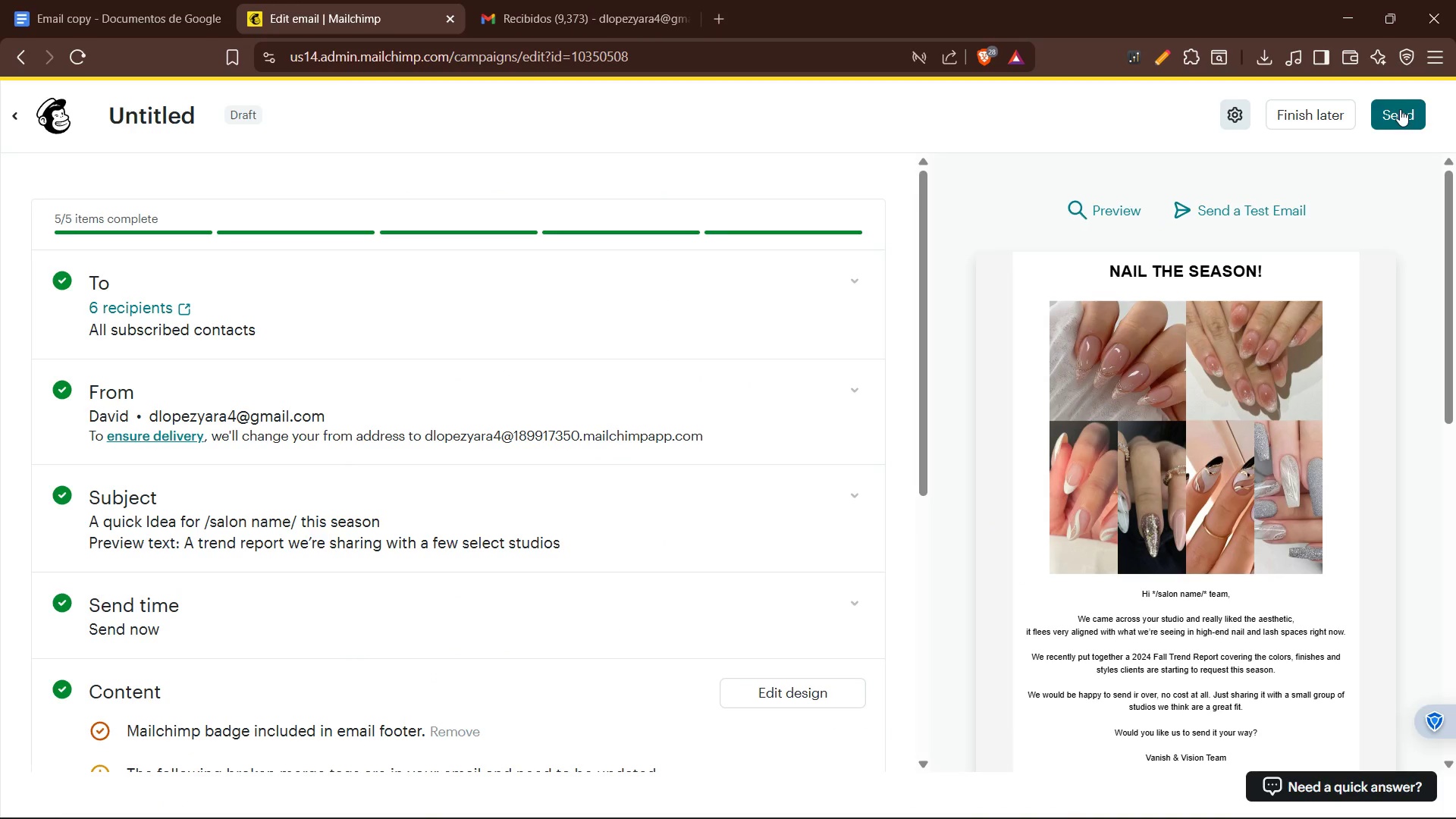 
left_click([1400, 109])
 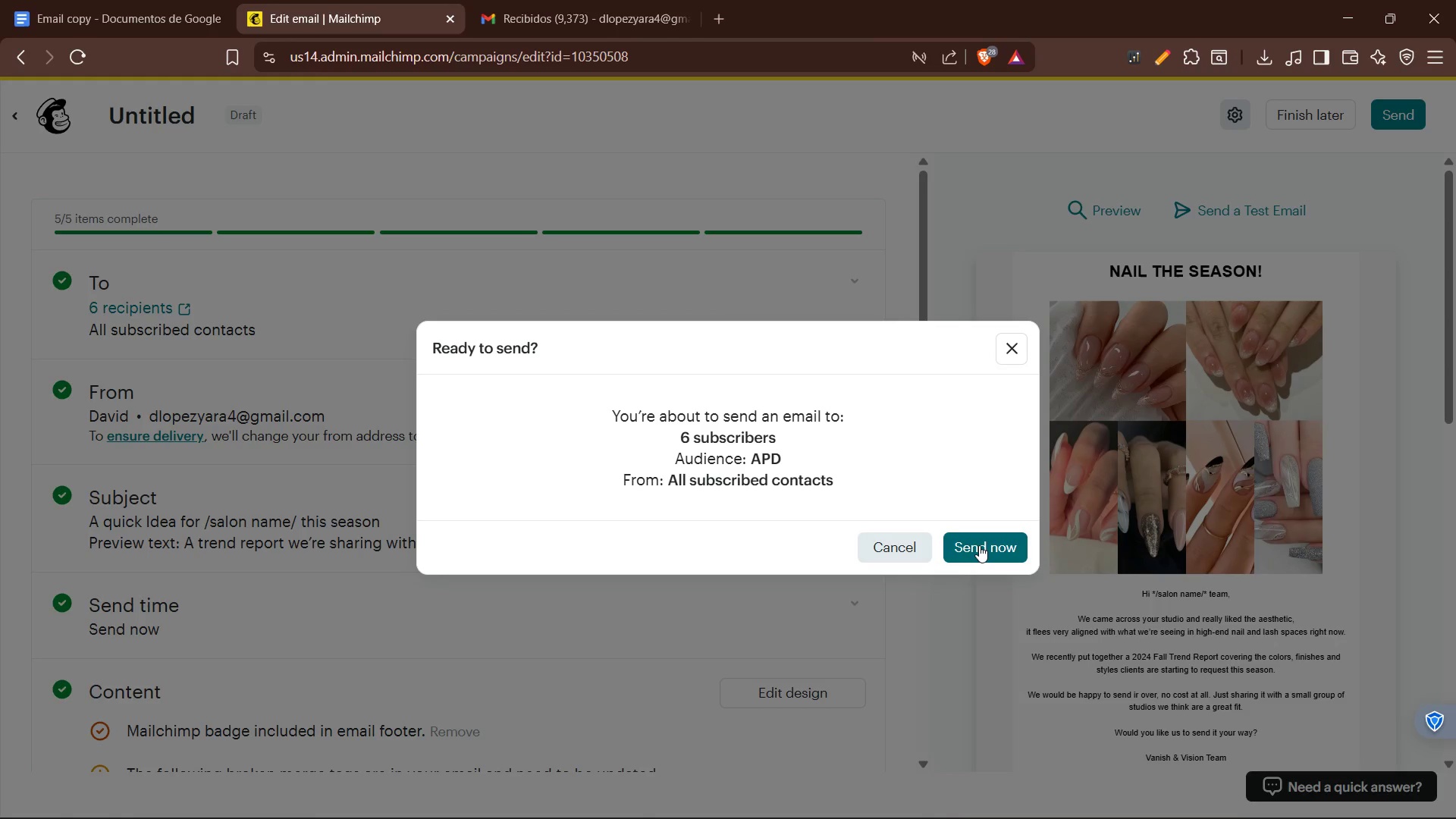 
left_click([979, 545])
 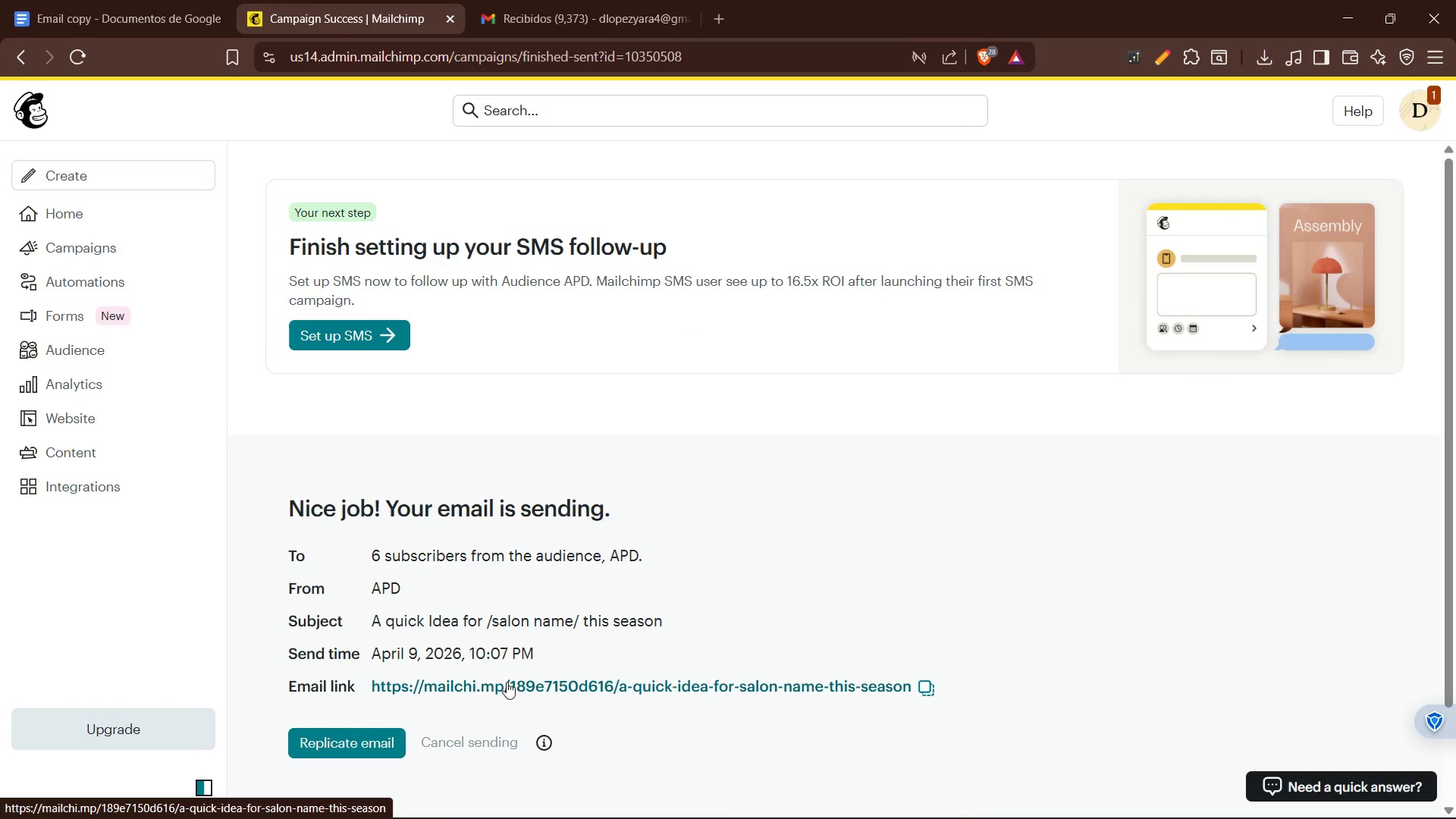 
wait(11.11)
 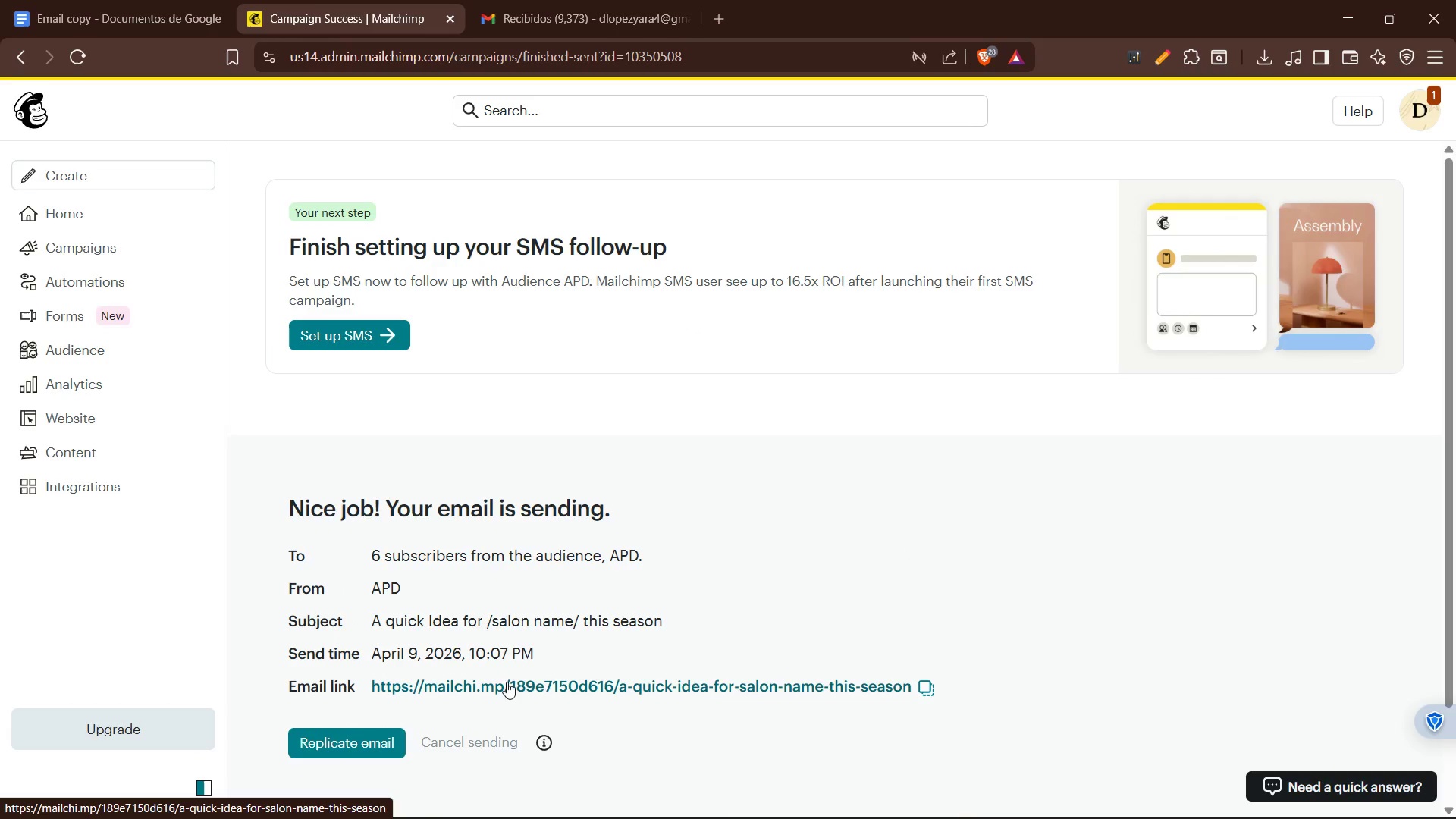 
left_click([921, 686])
 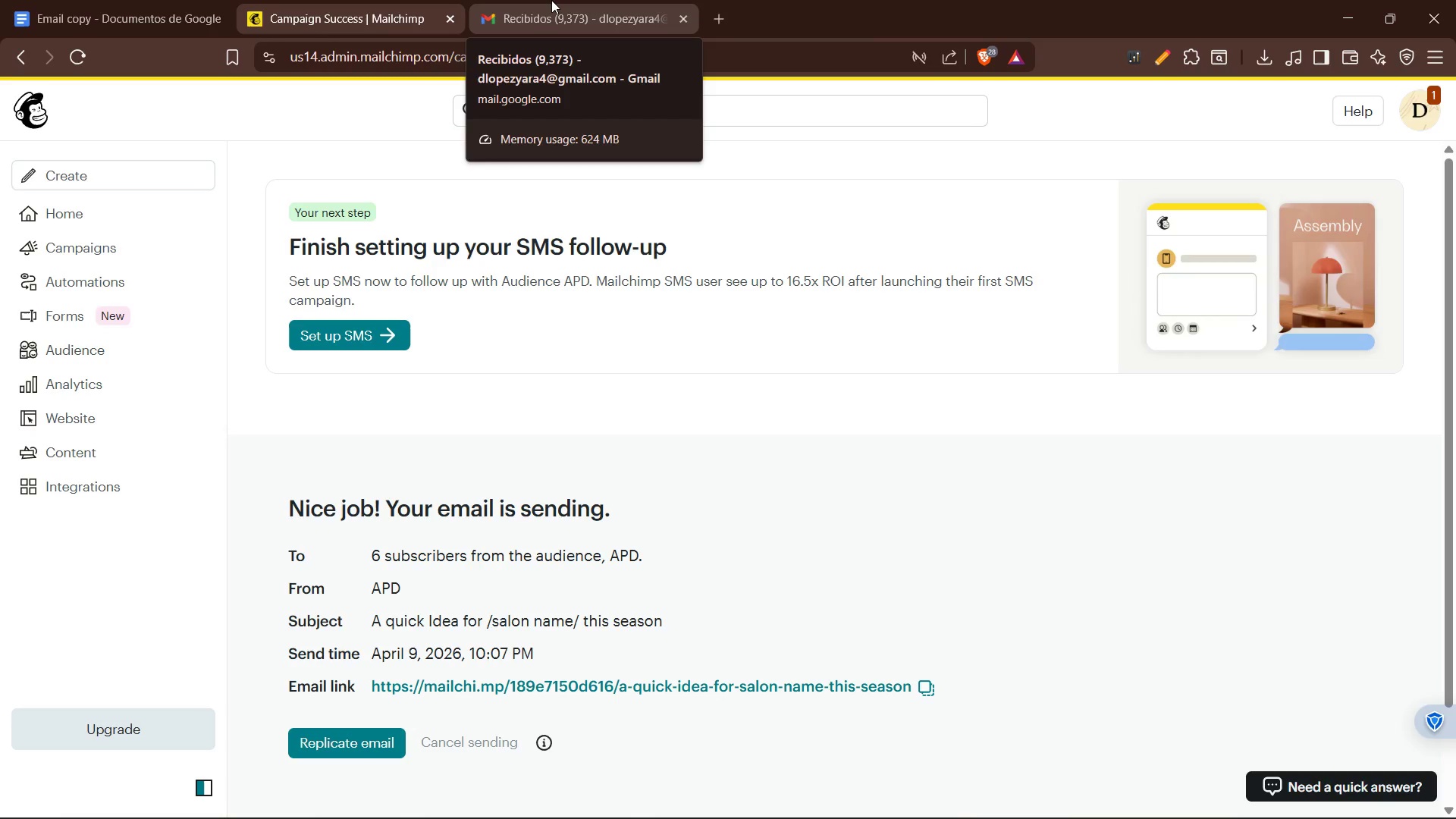 
wait(5.27)
 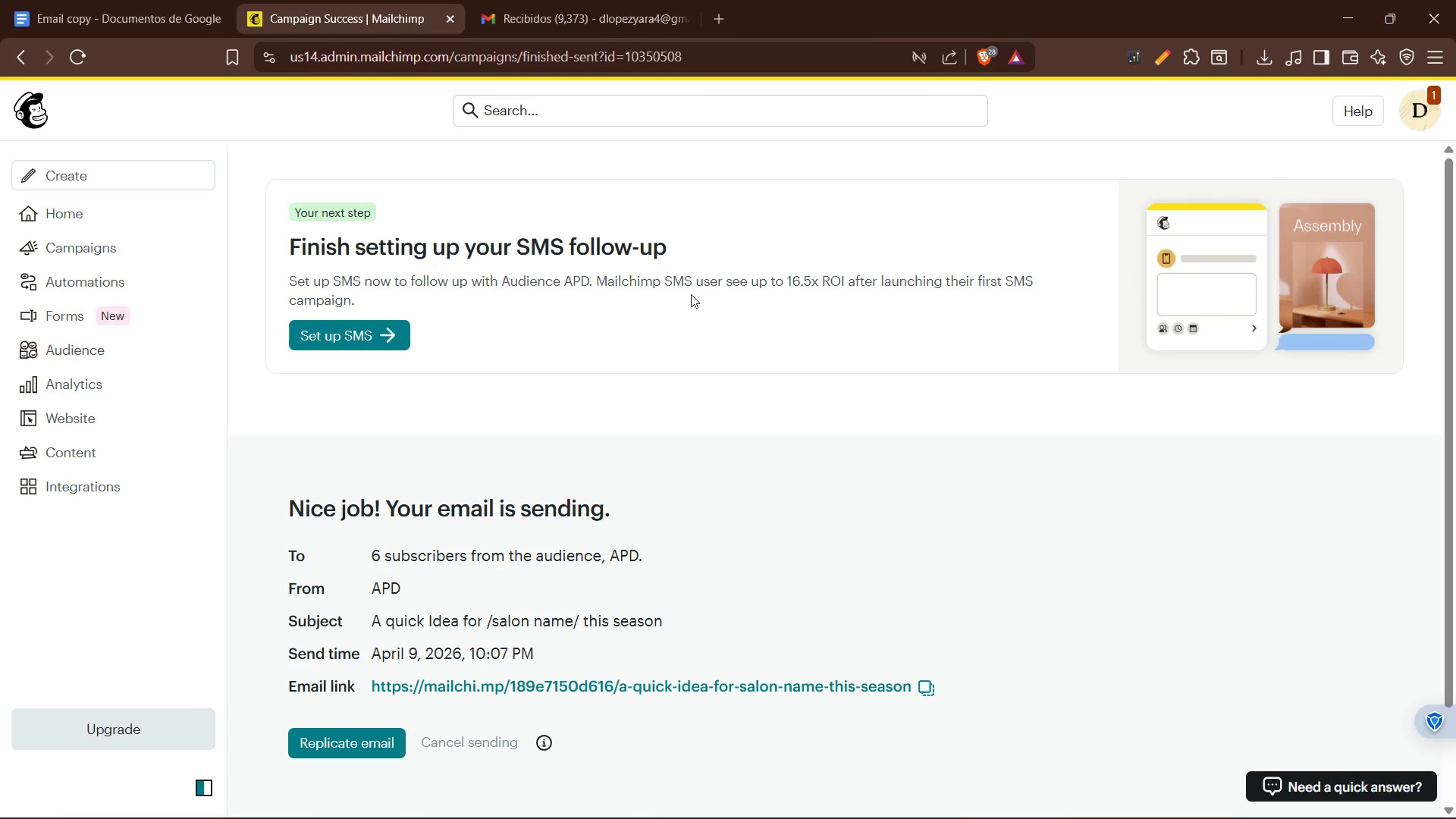 
left_click([551, 0])
 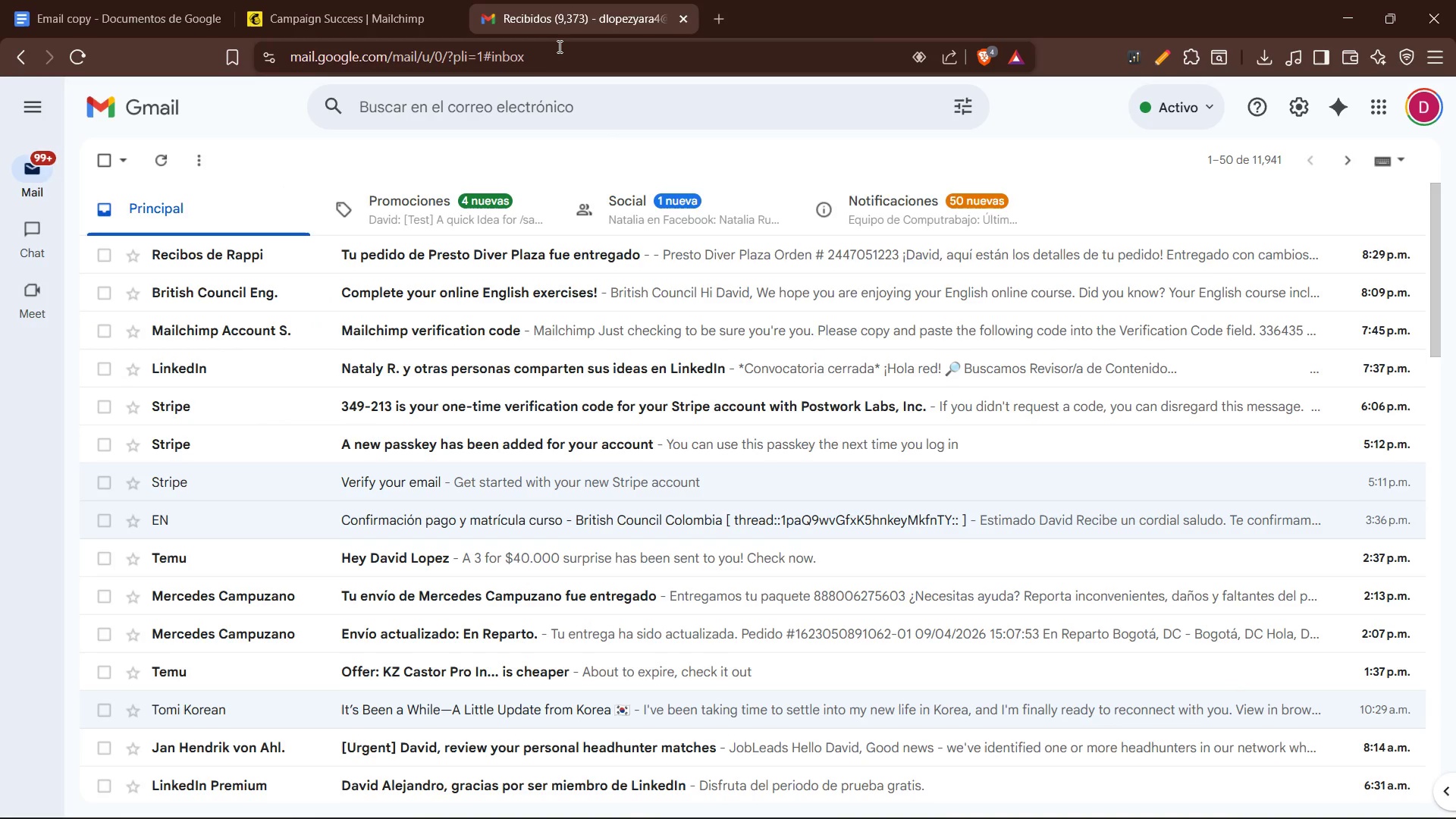 
left_click([558, 46])
 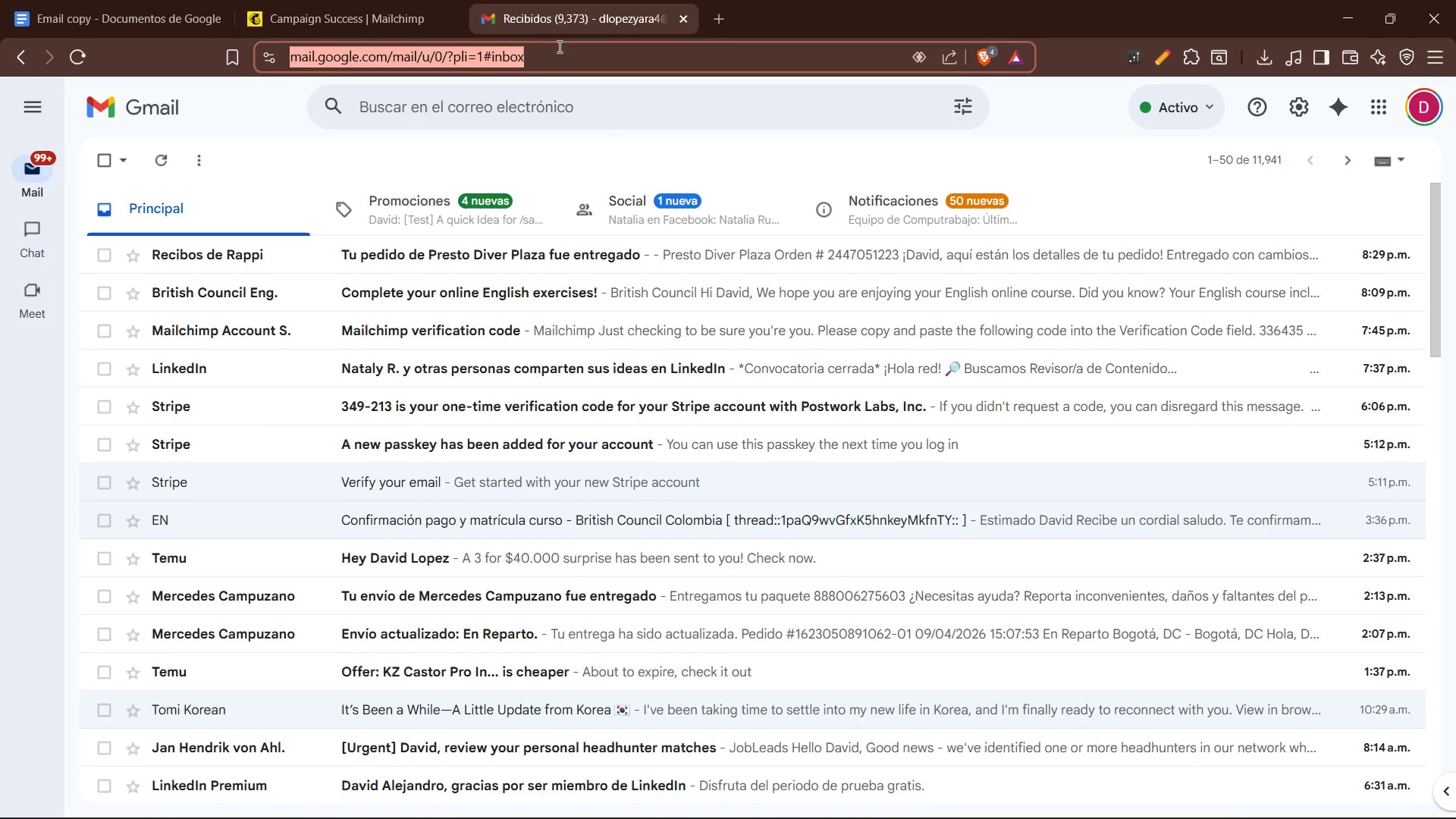 
key(Enter)
 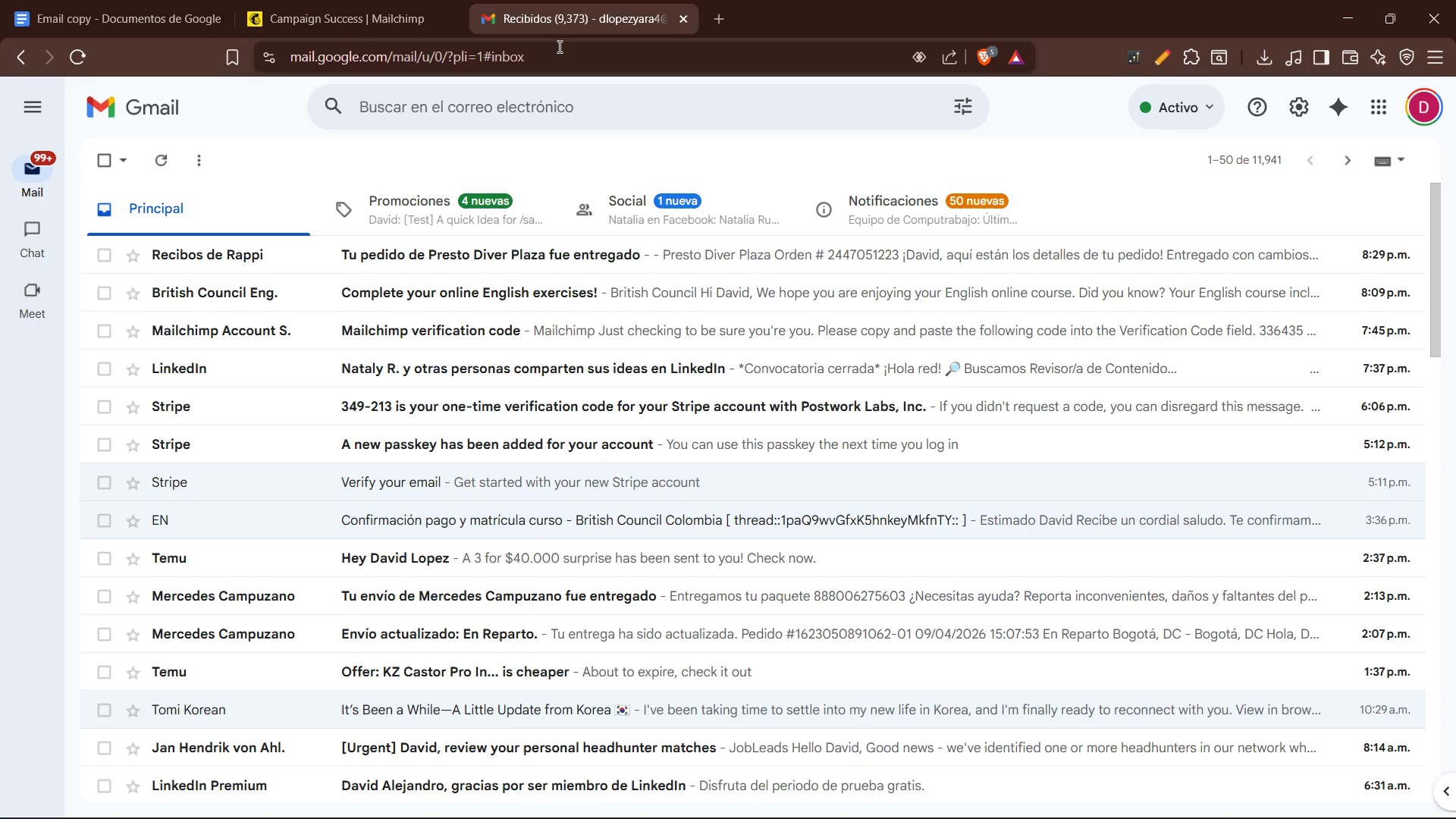 
left_click([395, 0])
 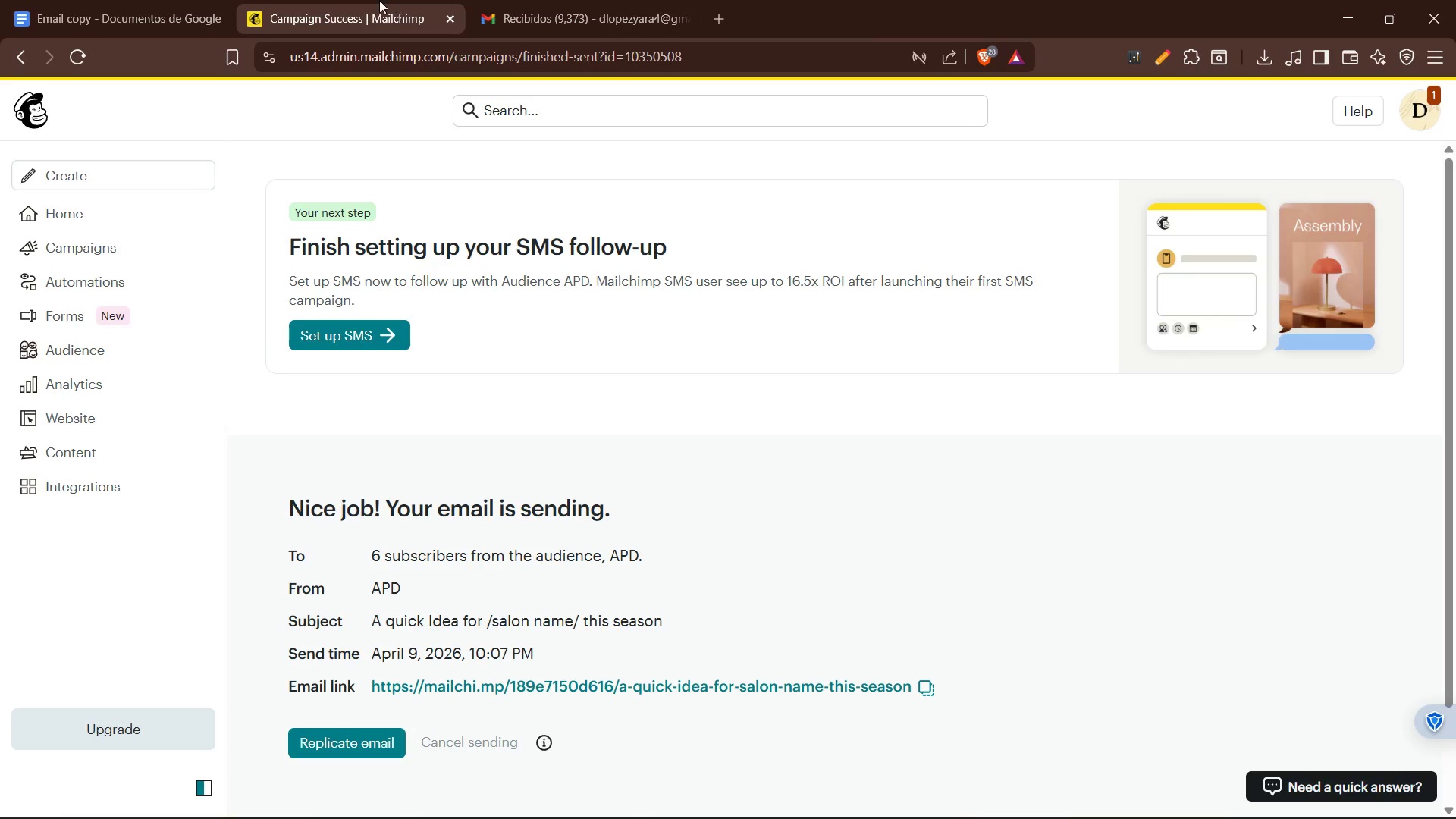 
wait(40.98)
 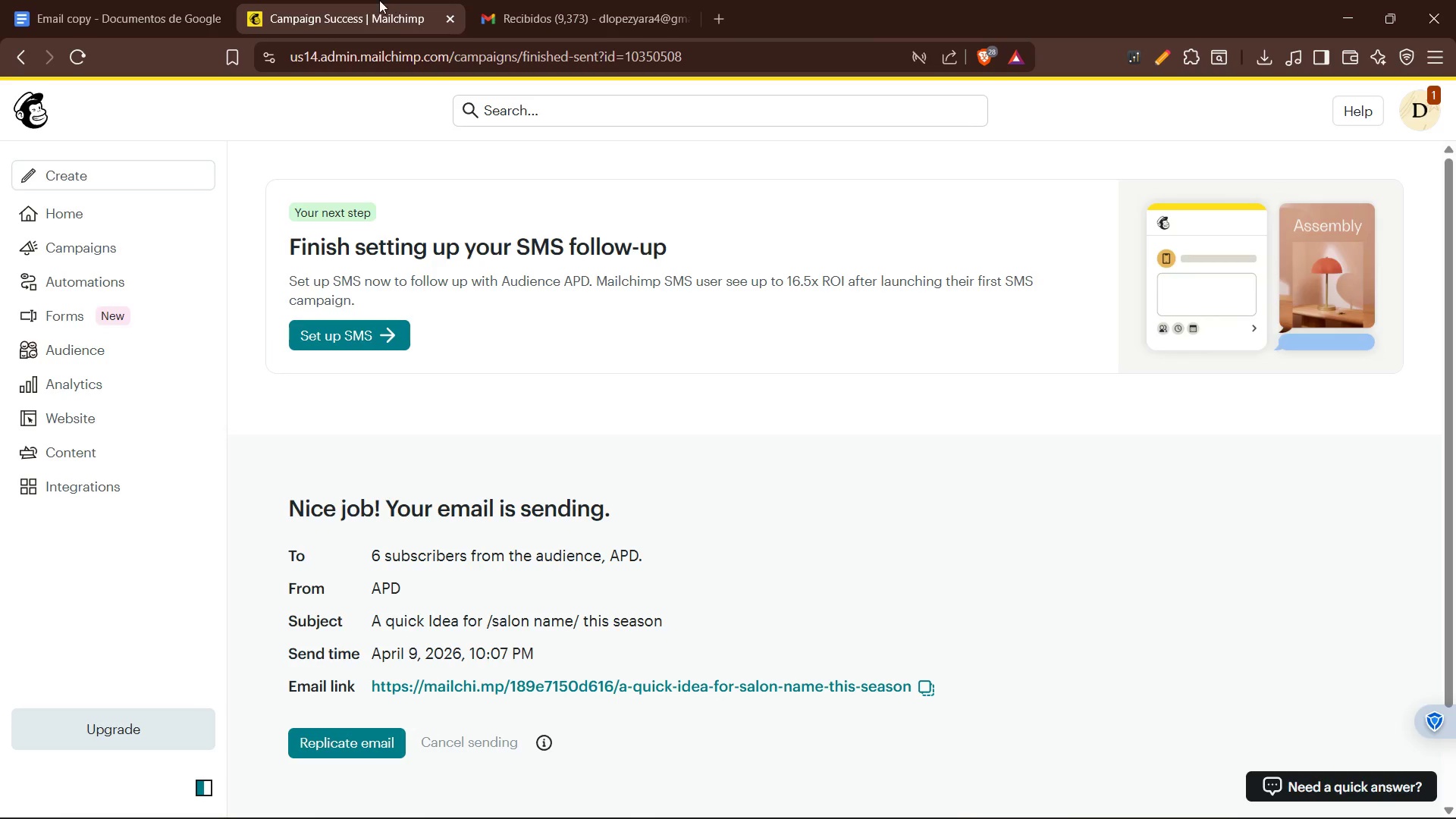 
left_click([524, 1])
 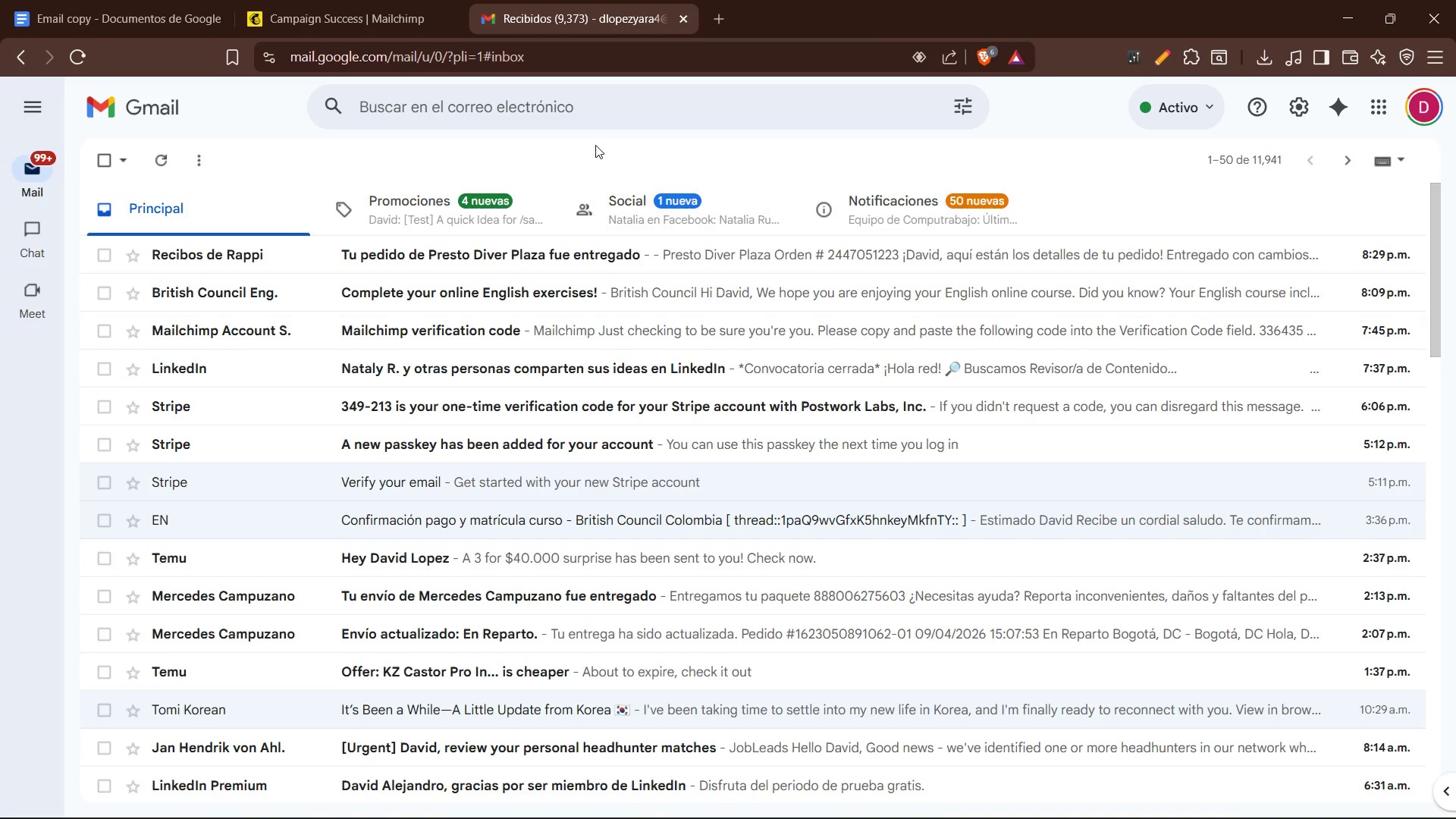 
left_click([609, 54])
 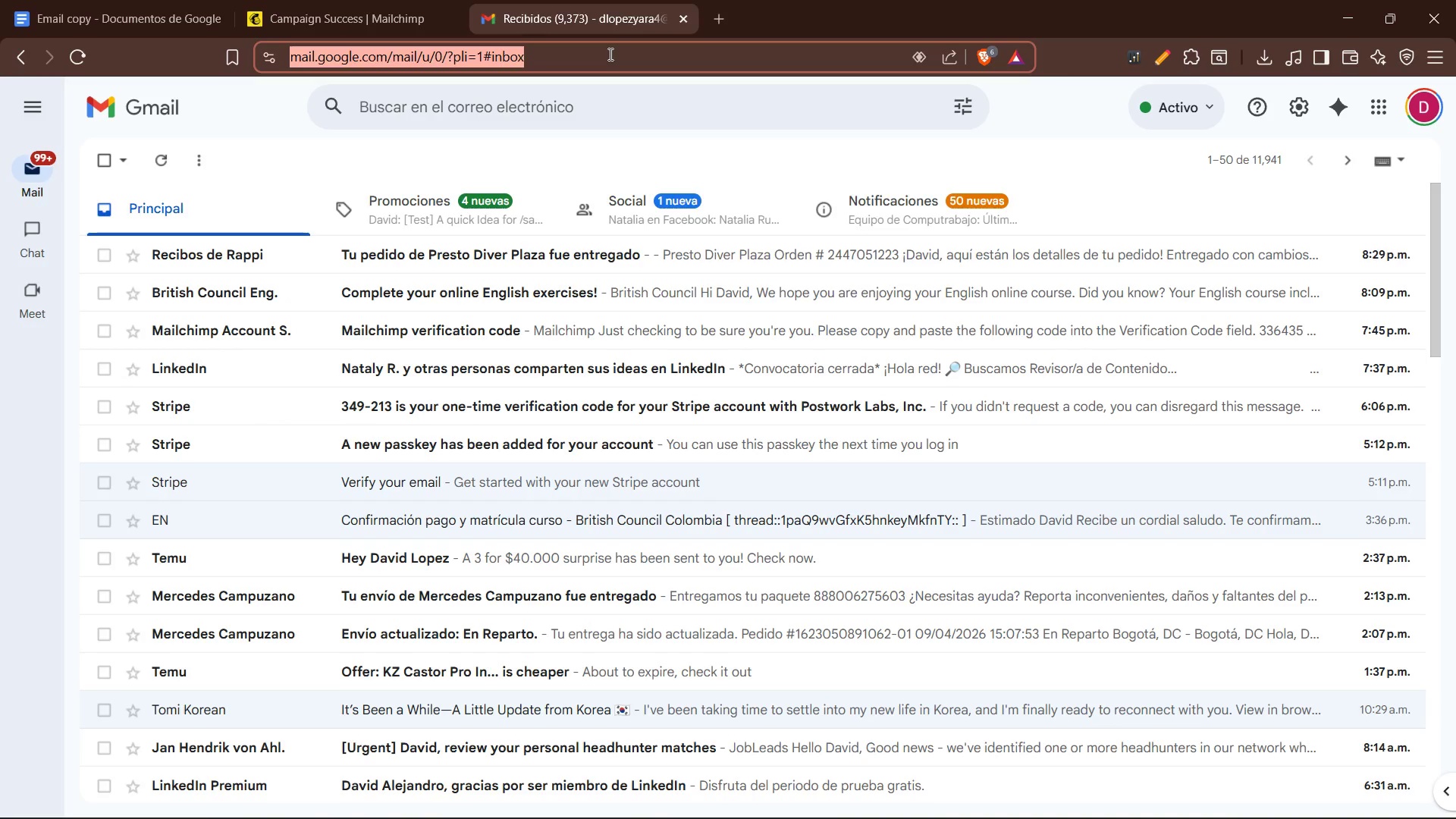 
key(Enter)
 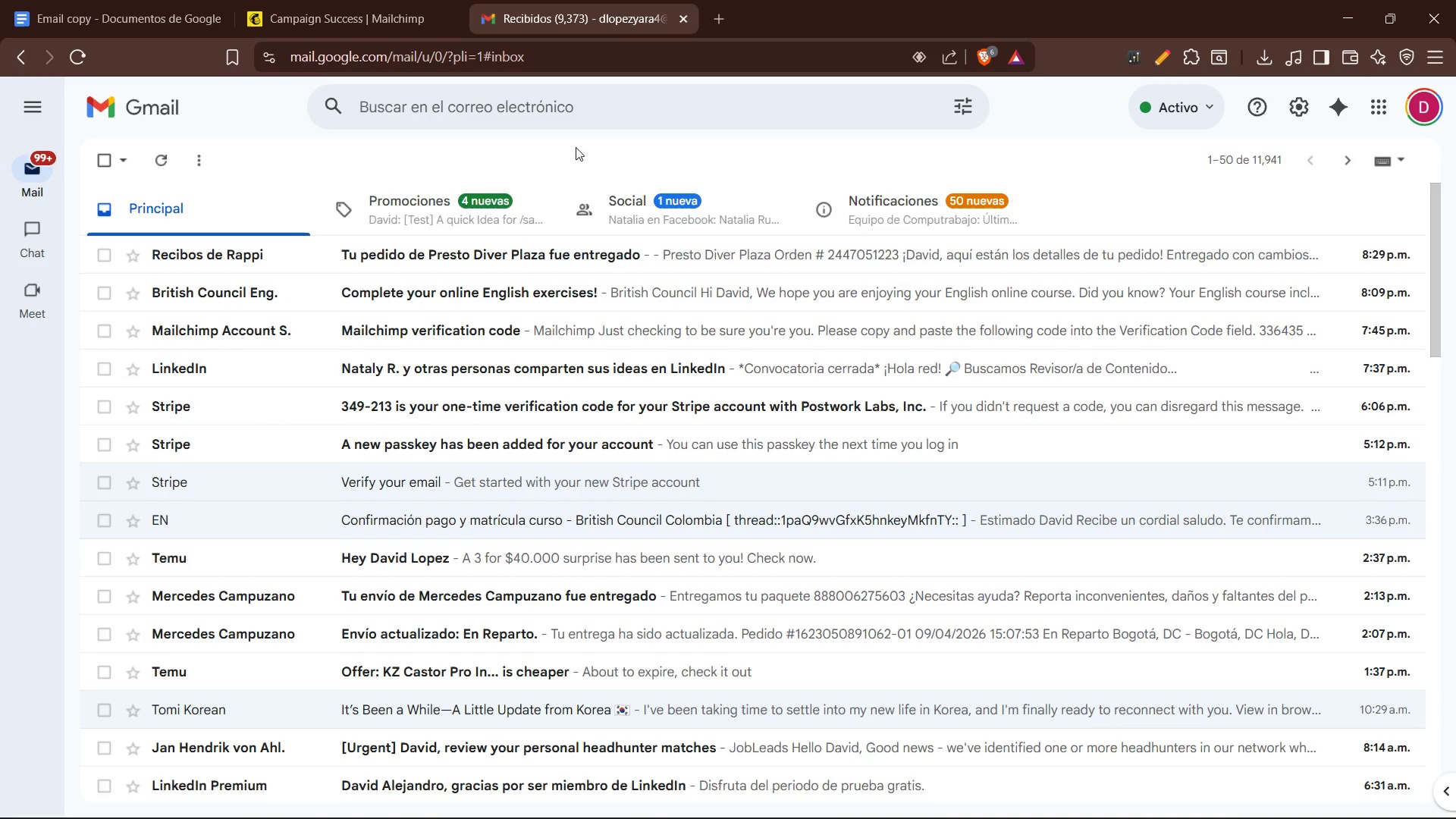 
left_click([473, 212])
 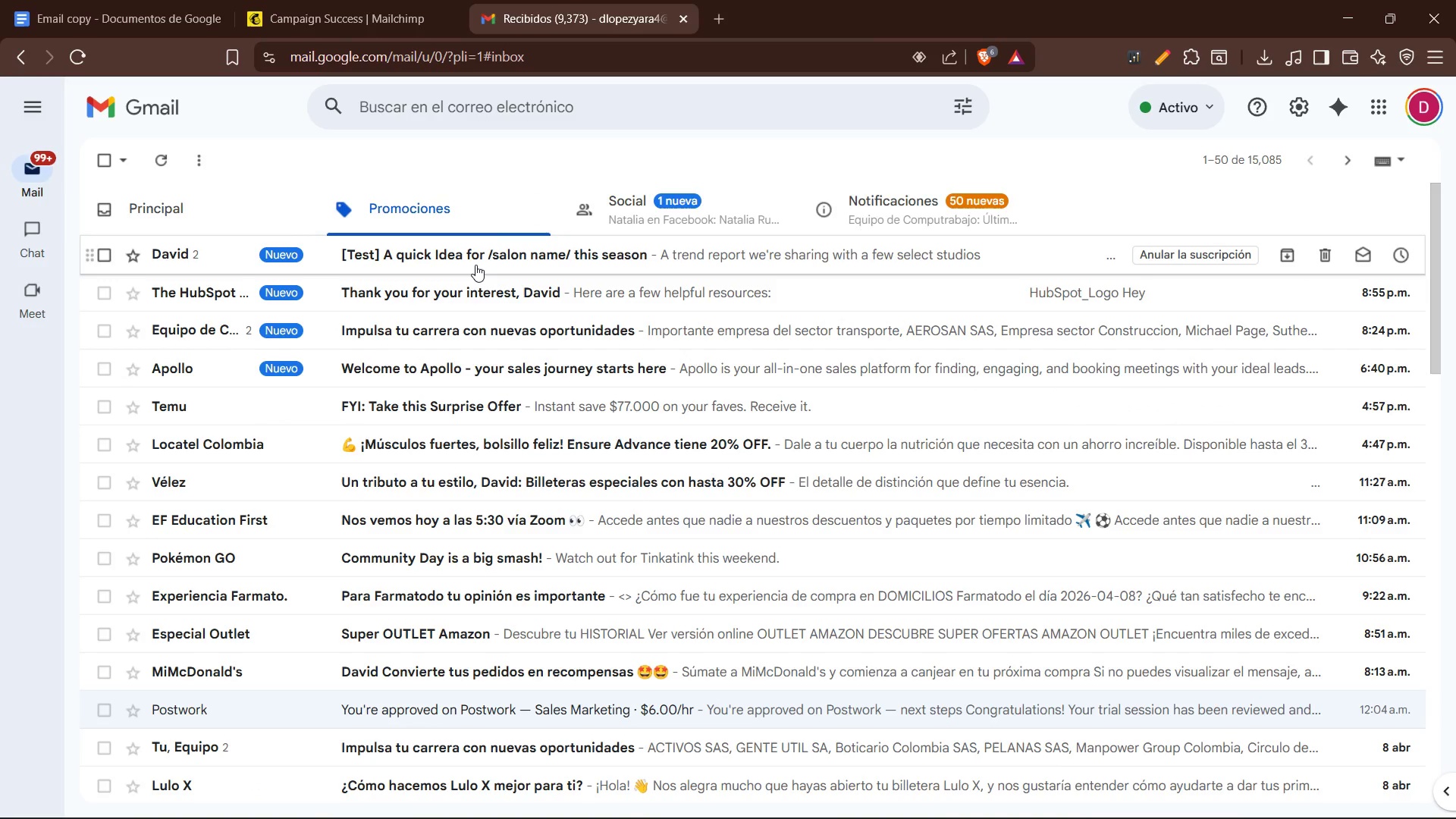 
left_click([475, 265])
 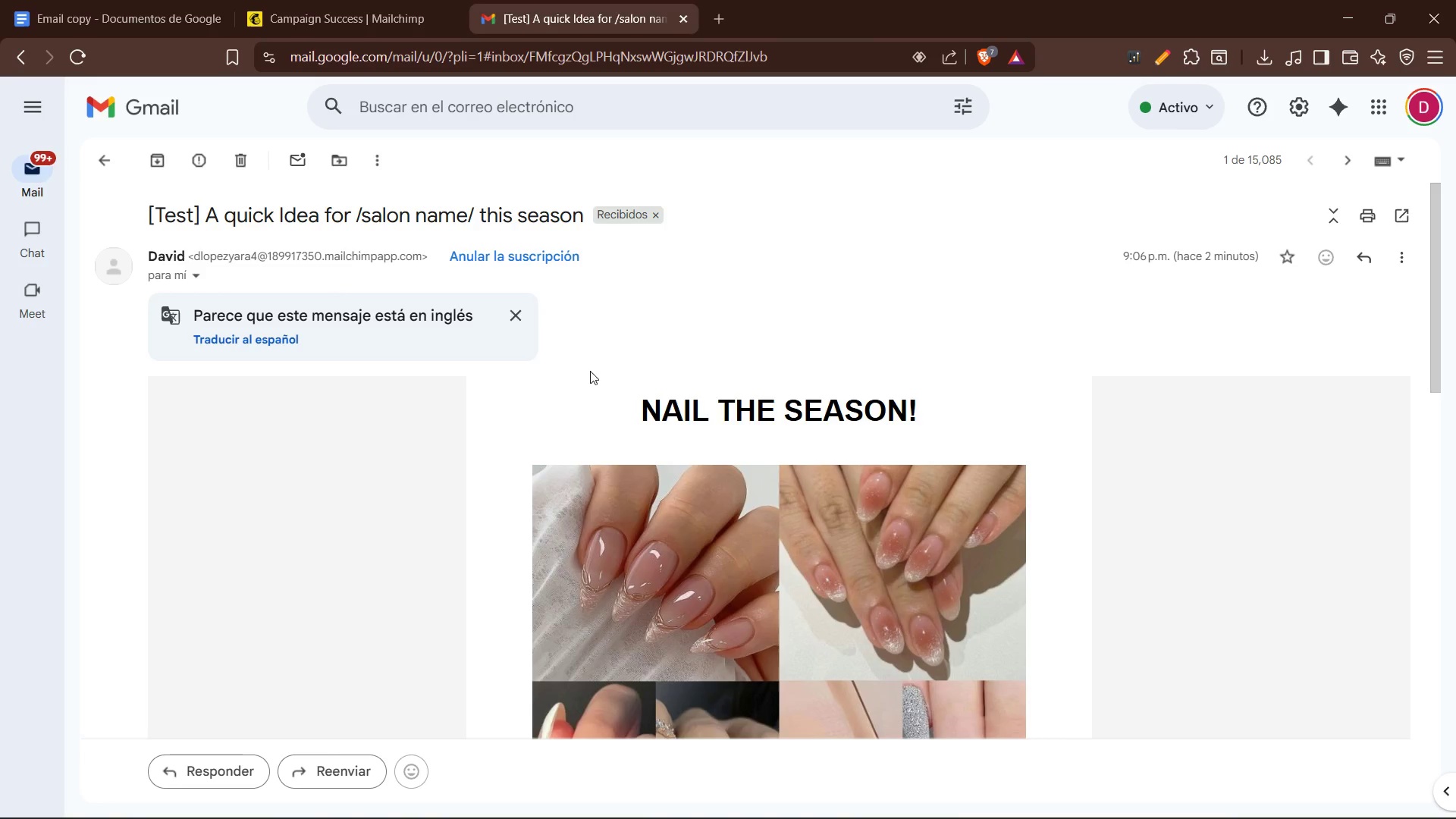 
left_click([525, 318])
 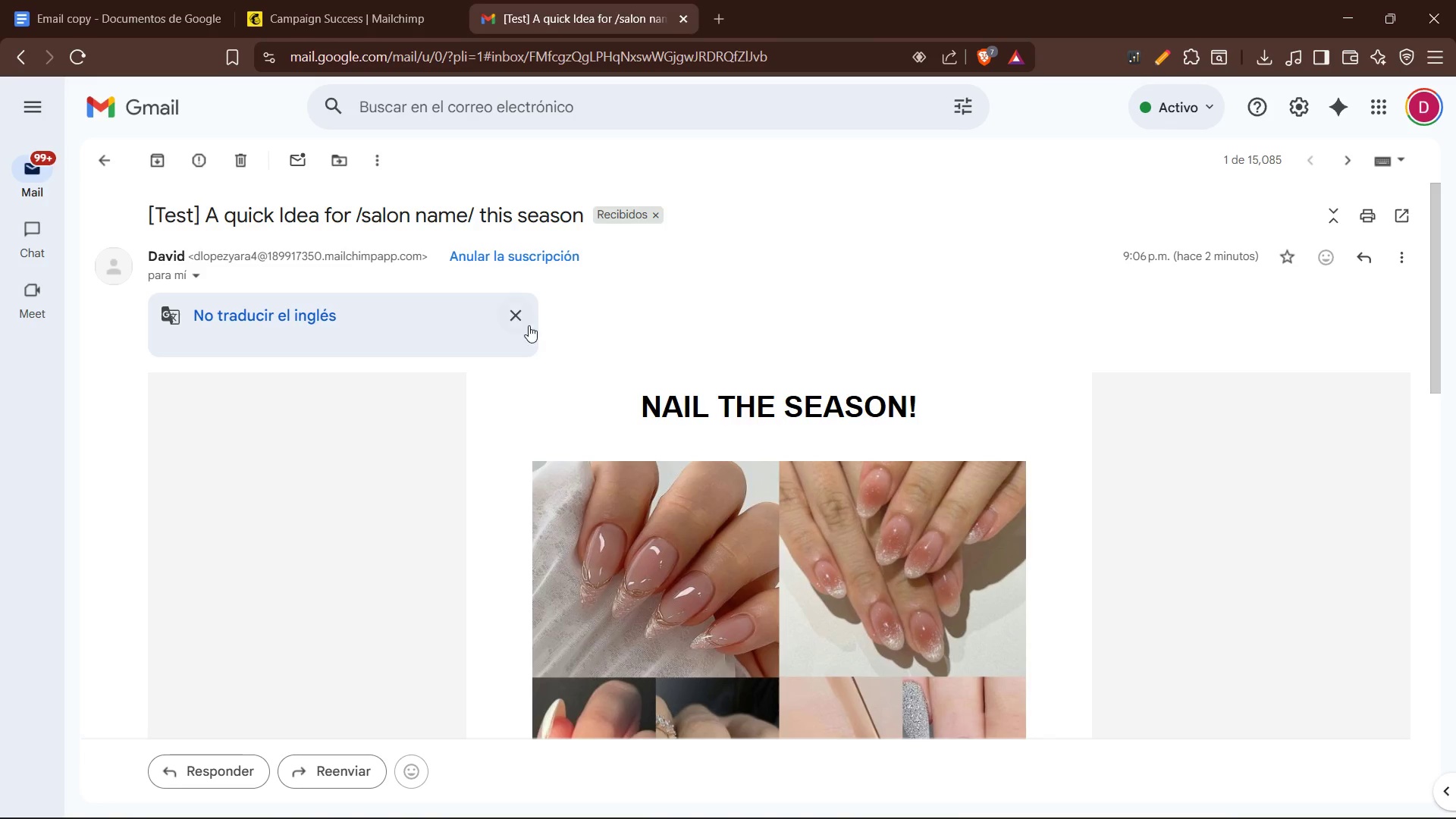 
left_click([520, 325])
 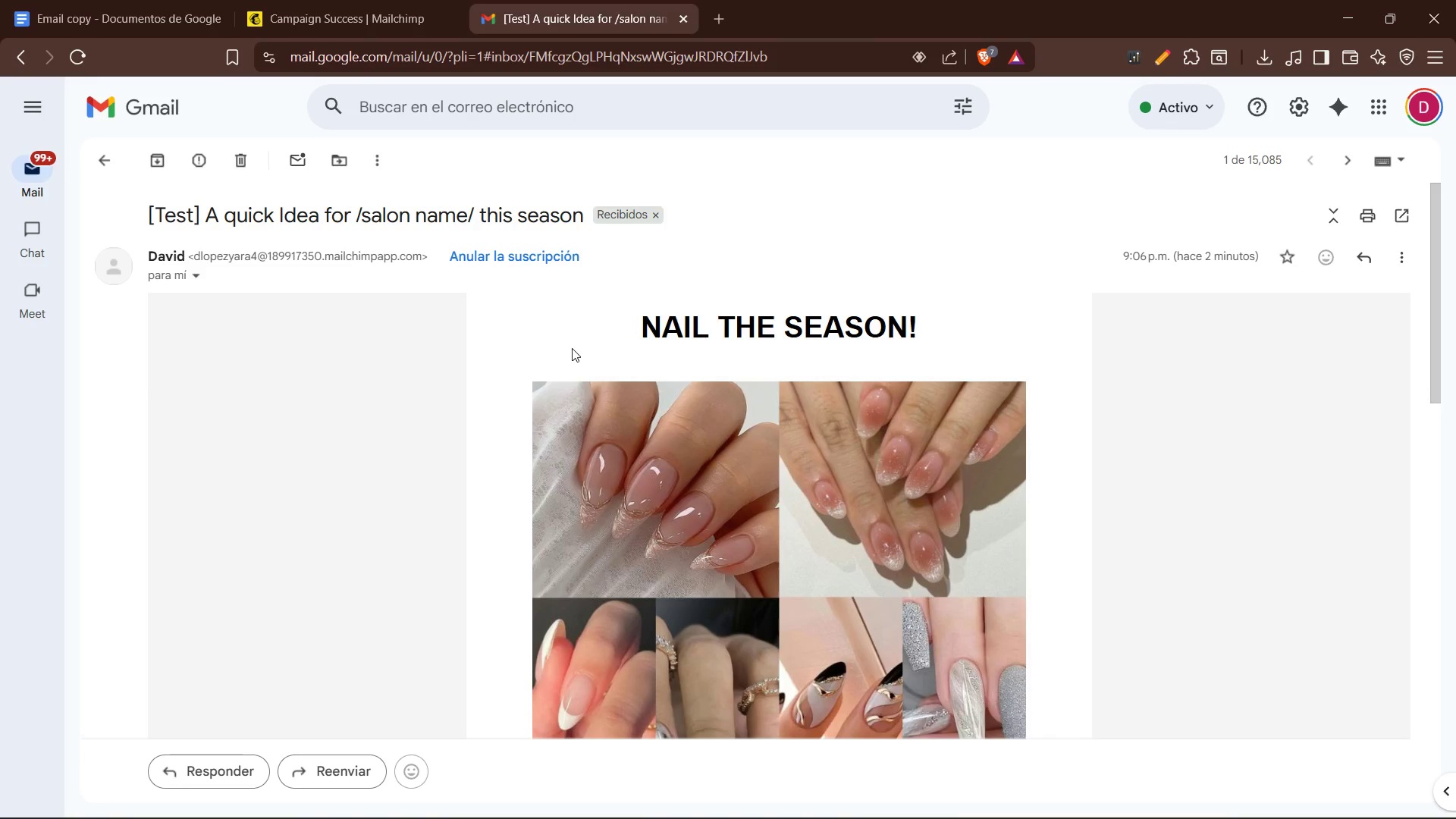 
scroll: coordinate [575, 358], scroll_direction: up, amount: 3.0
 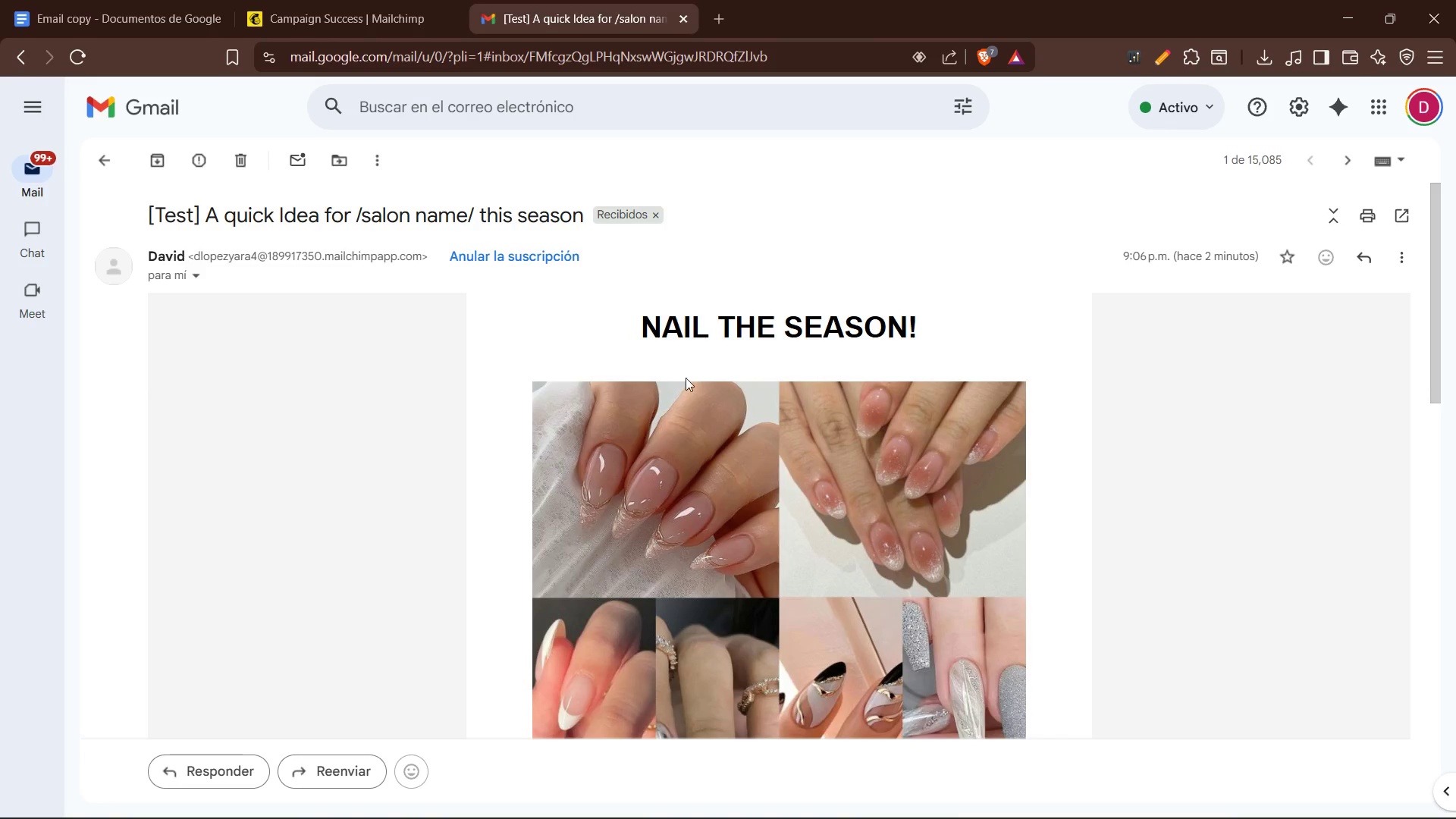 
scroll: coordinate [781, 464], scroll_direction: down, amount: 8.0
 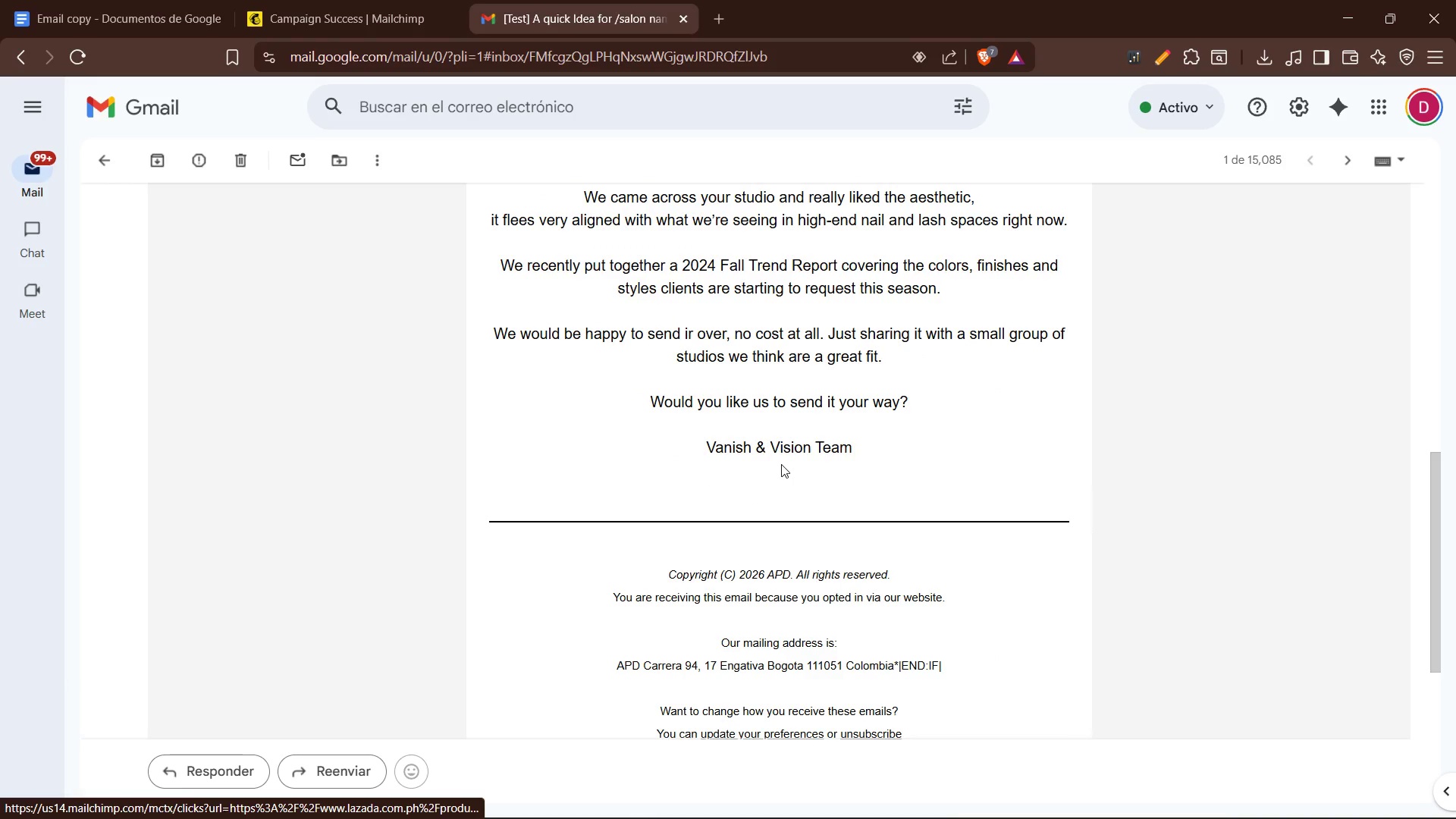 
scroll: coordinate [781, 464], scroll_direction: up, amount: 10.0
 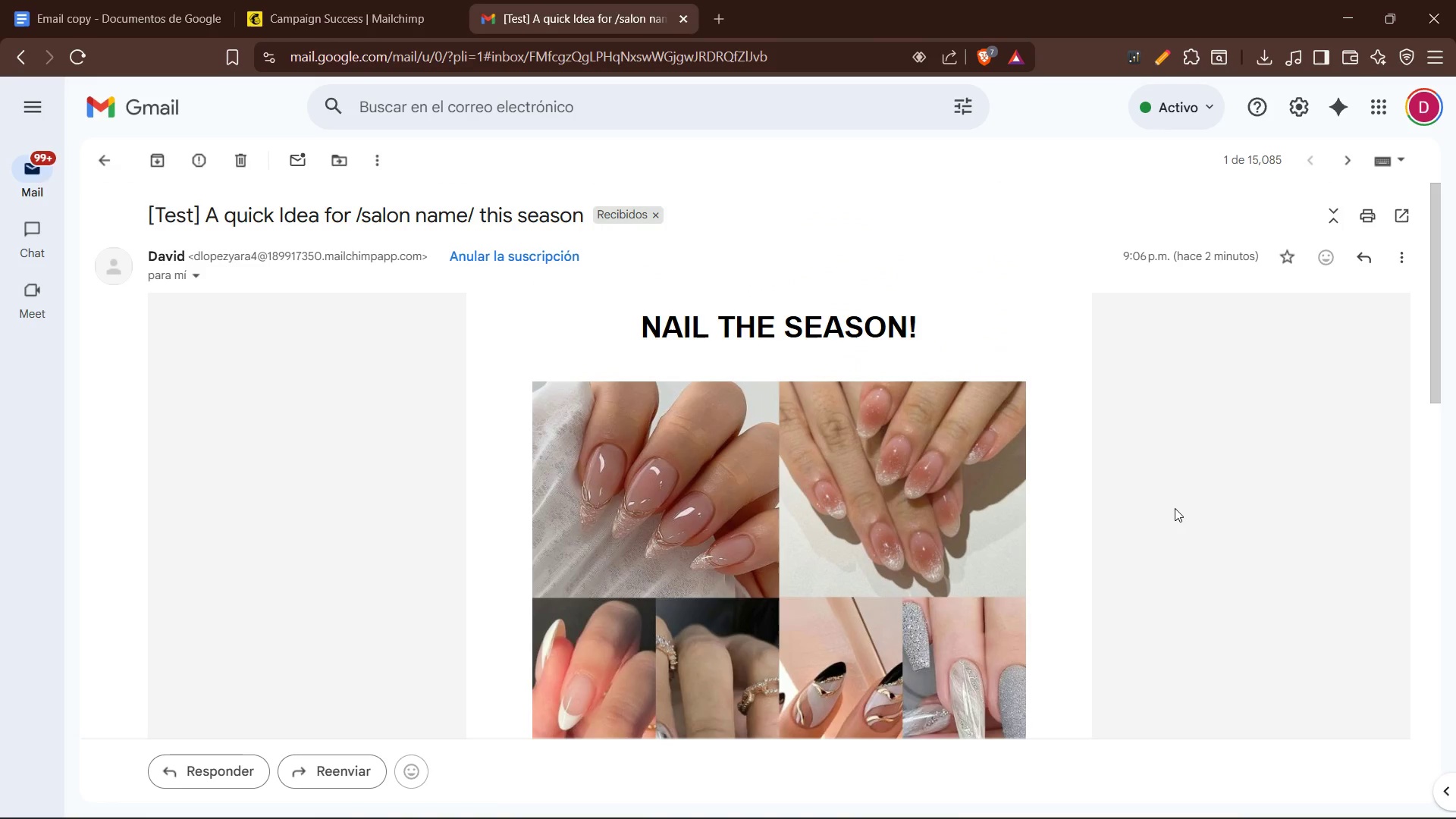 
key(Meta+Shift+S)
 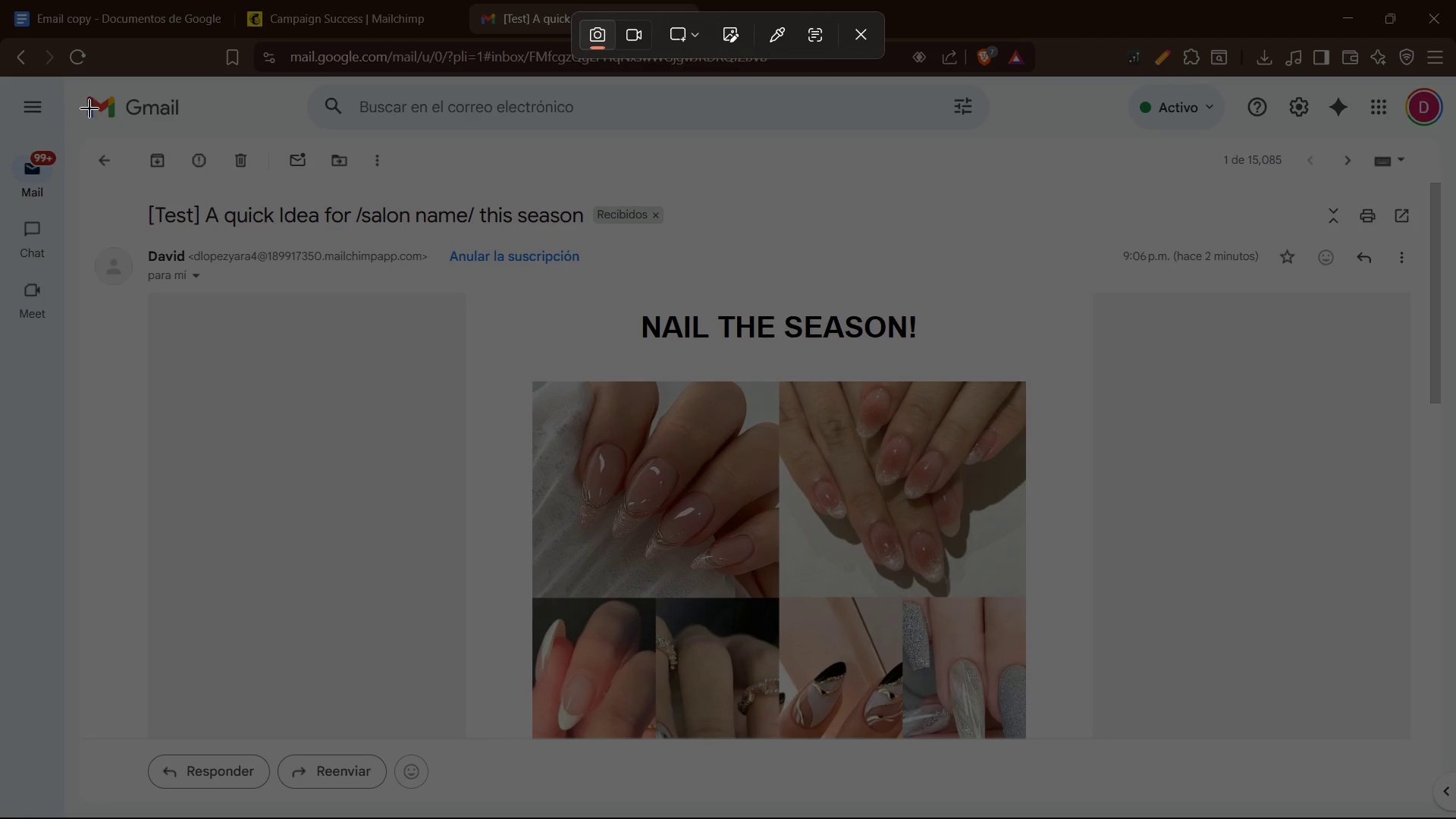 
left_click_drag(start_coordinate=[78, 93], to_coordinate=[1455, 805])
 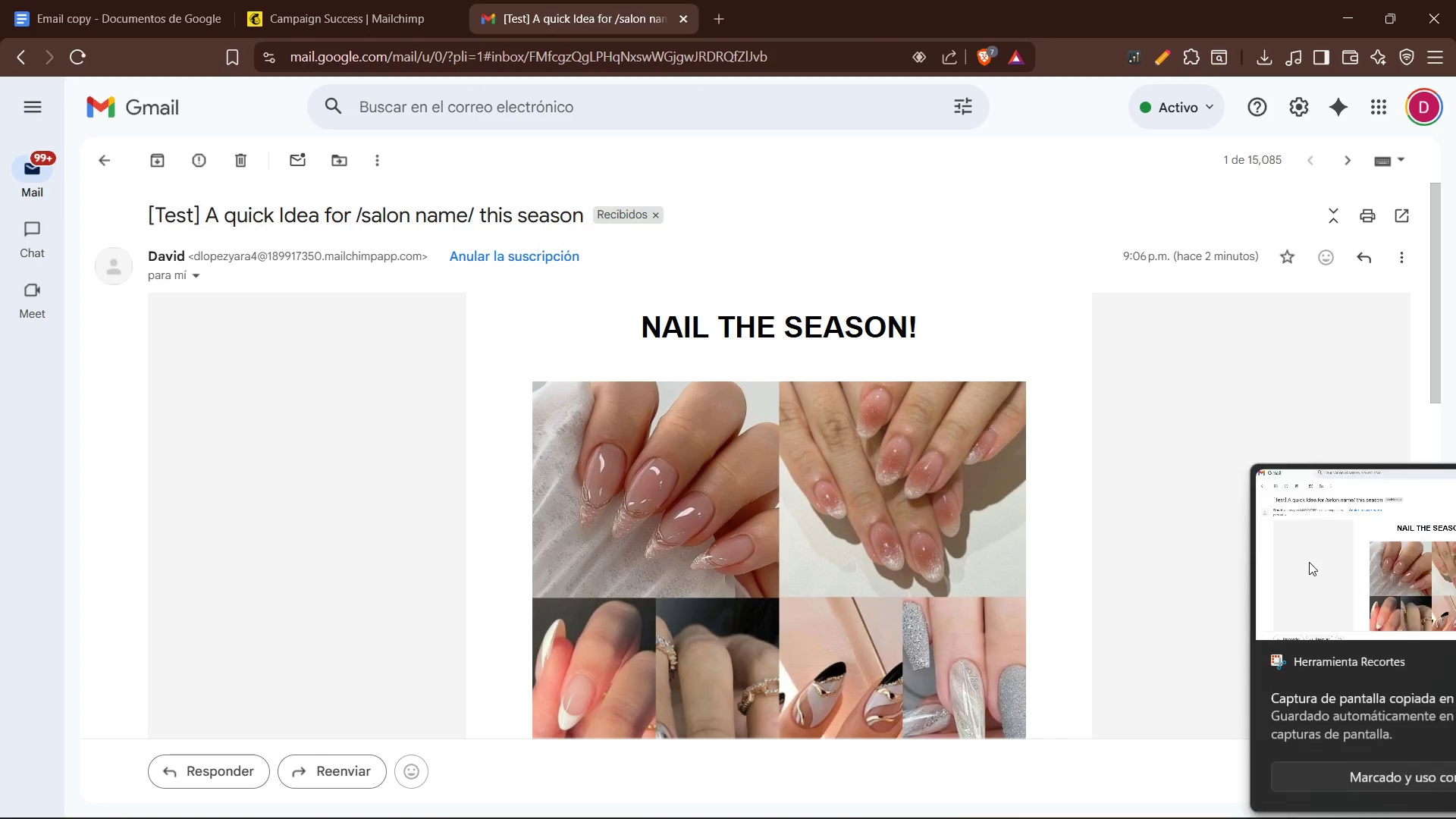 
left_click([1309, 562])
 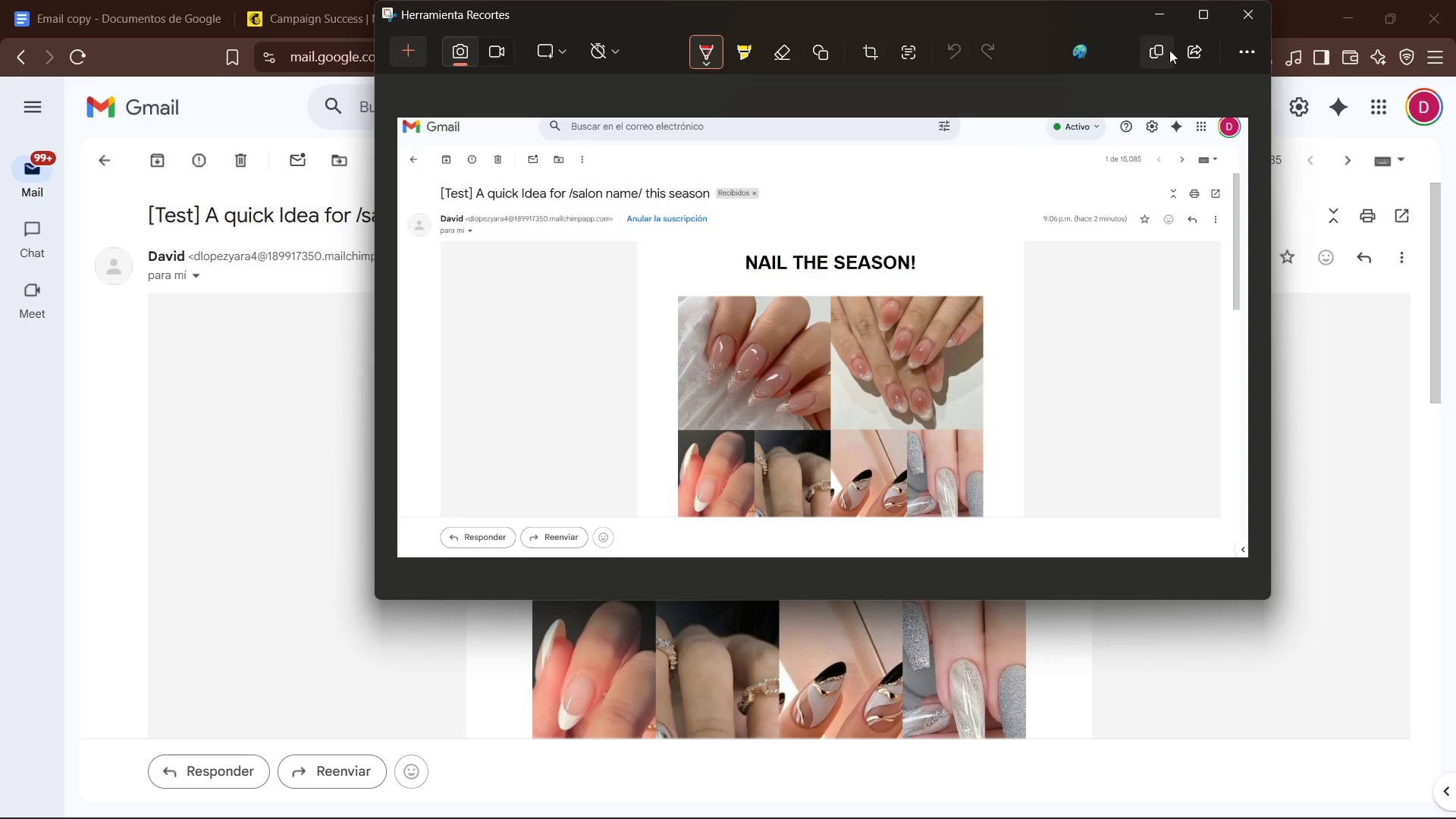 
left_click([1131, 63])
 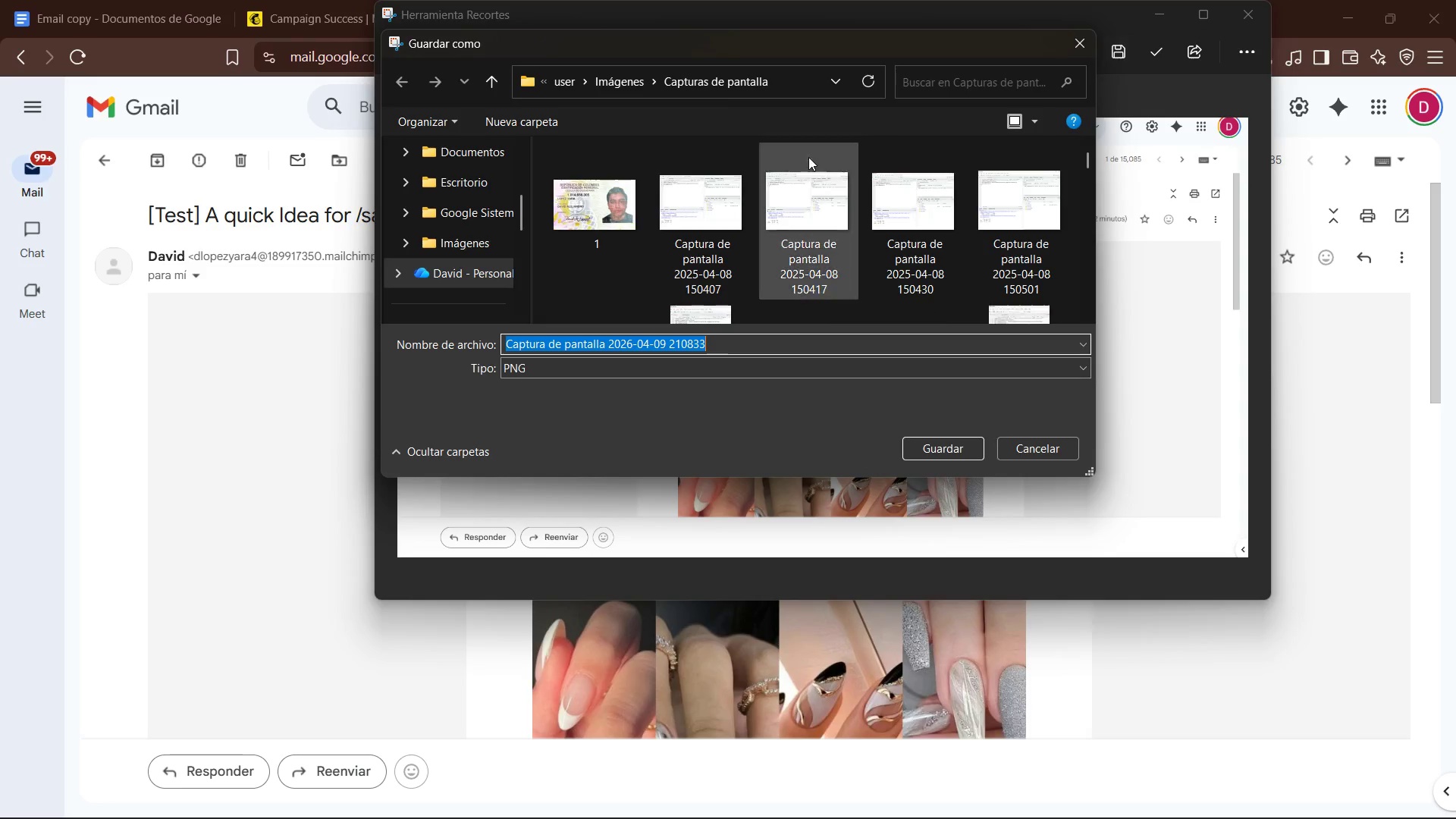 
scroll: coordinate [512, 288], scroll_direction: down, amount: 1.0
 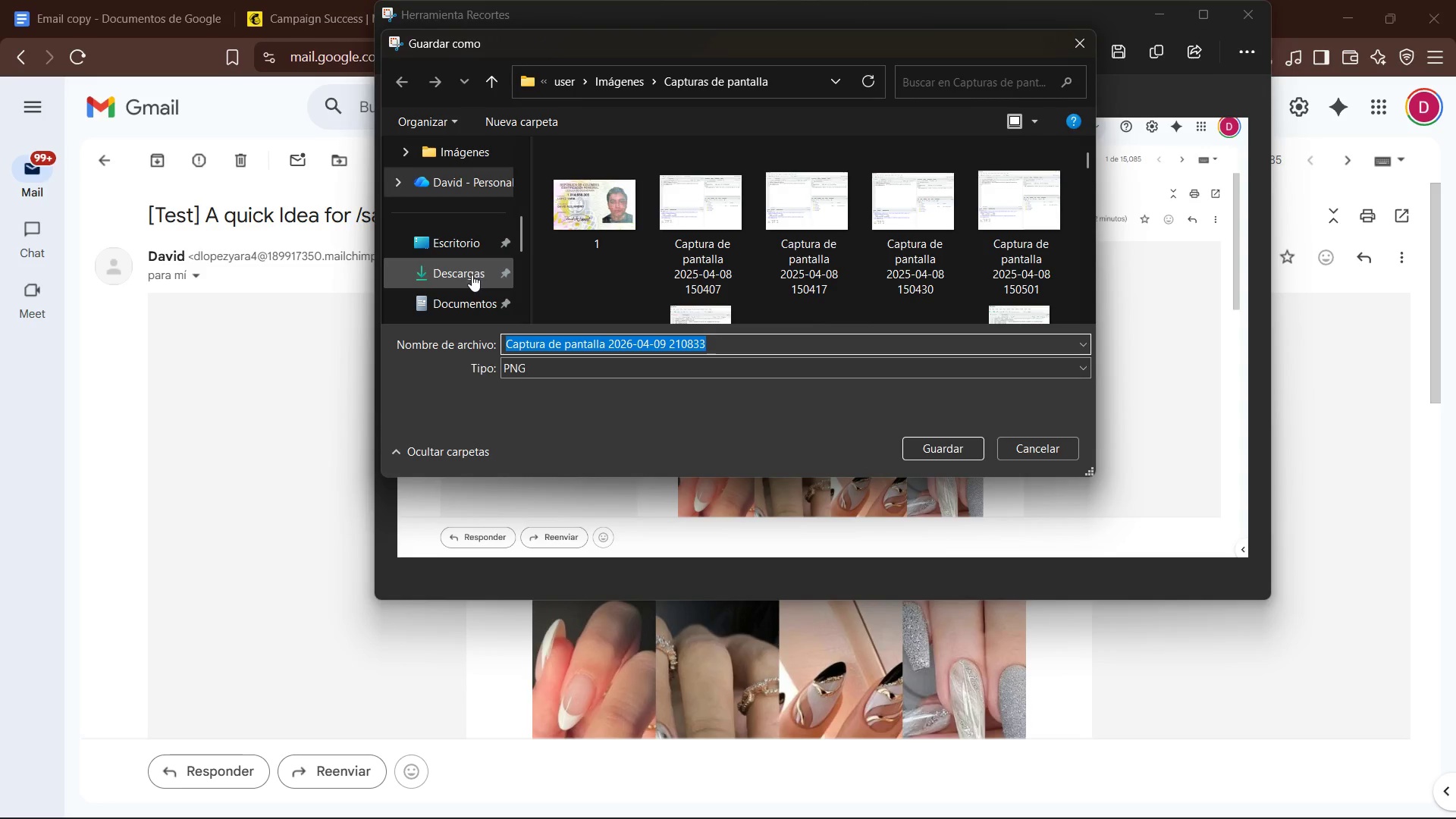 
left_click([470, 275])
 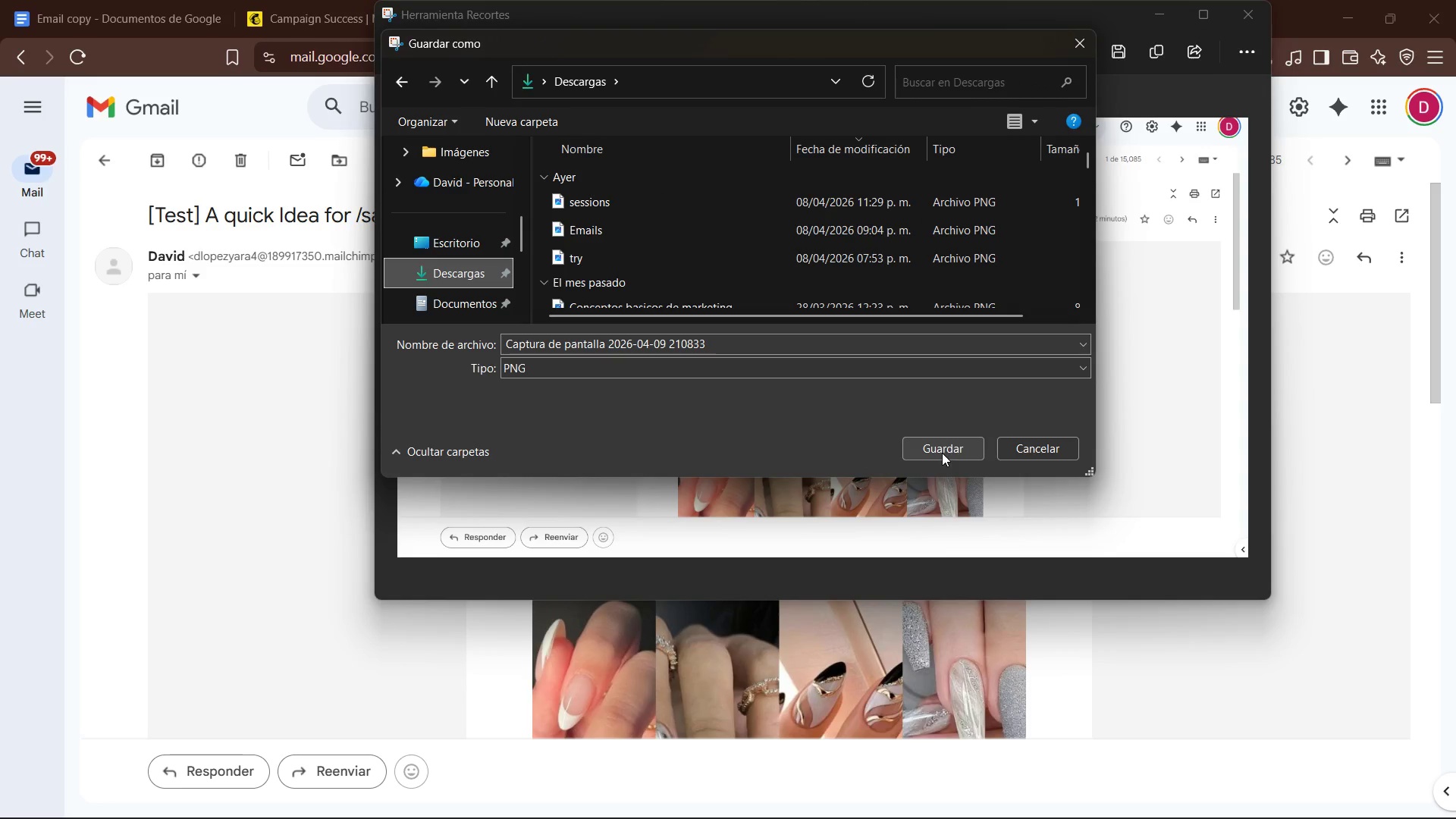 
left_click([942, 453])
 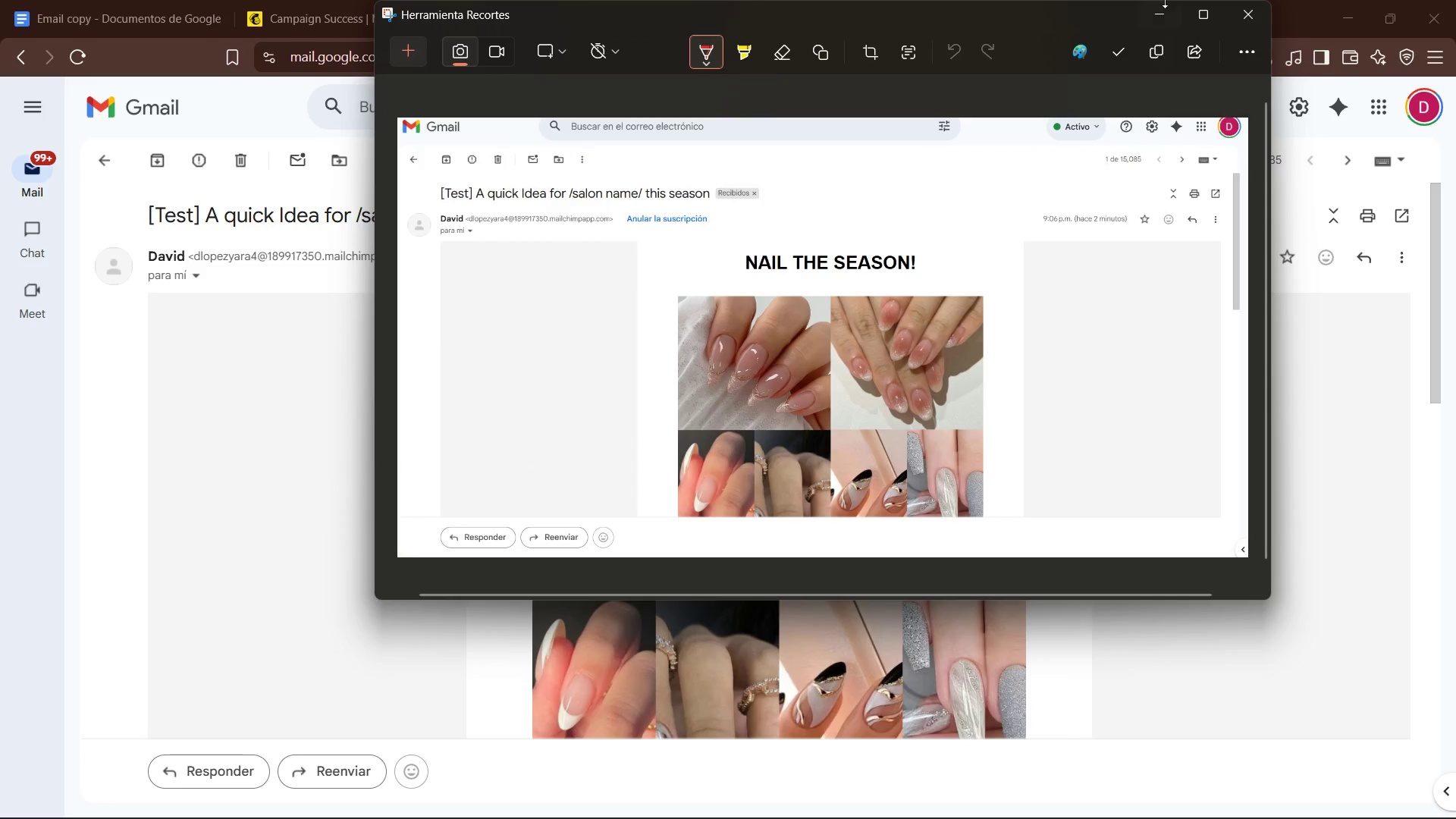 
left_click([1239, 7])
 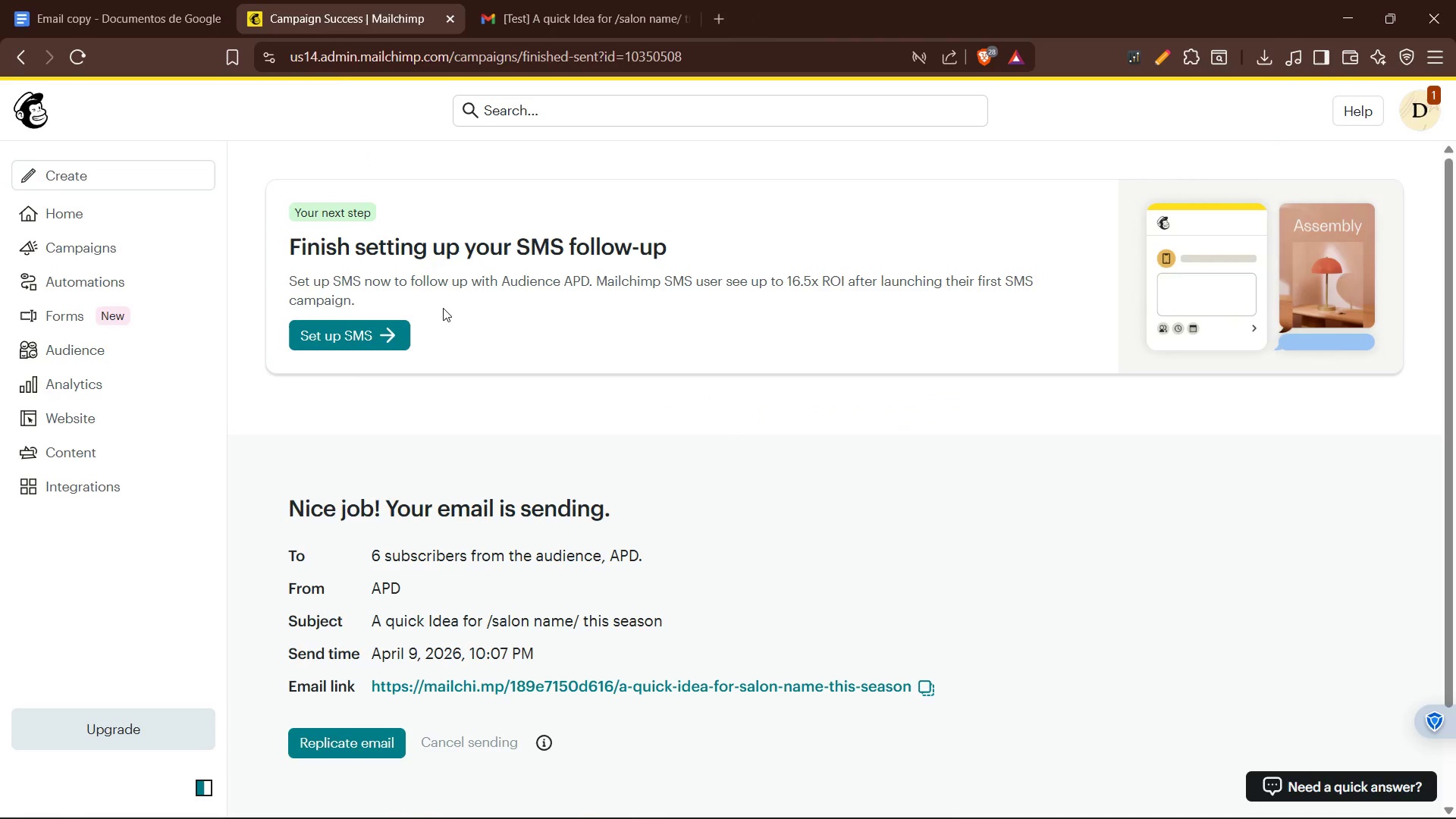 
wait(12.16)
 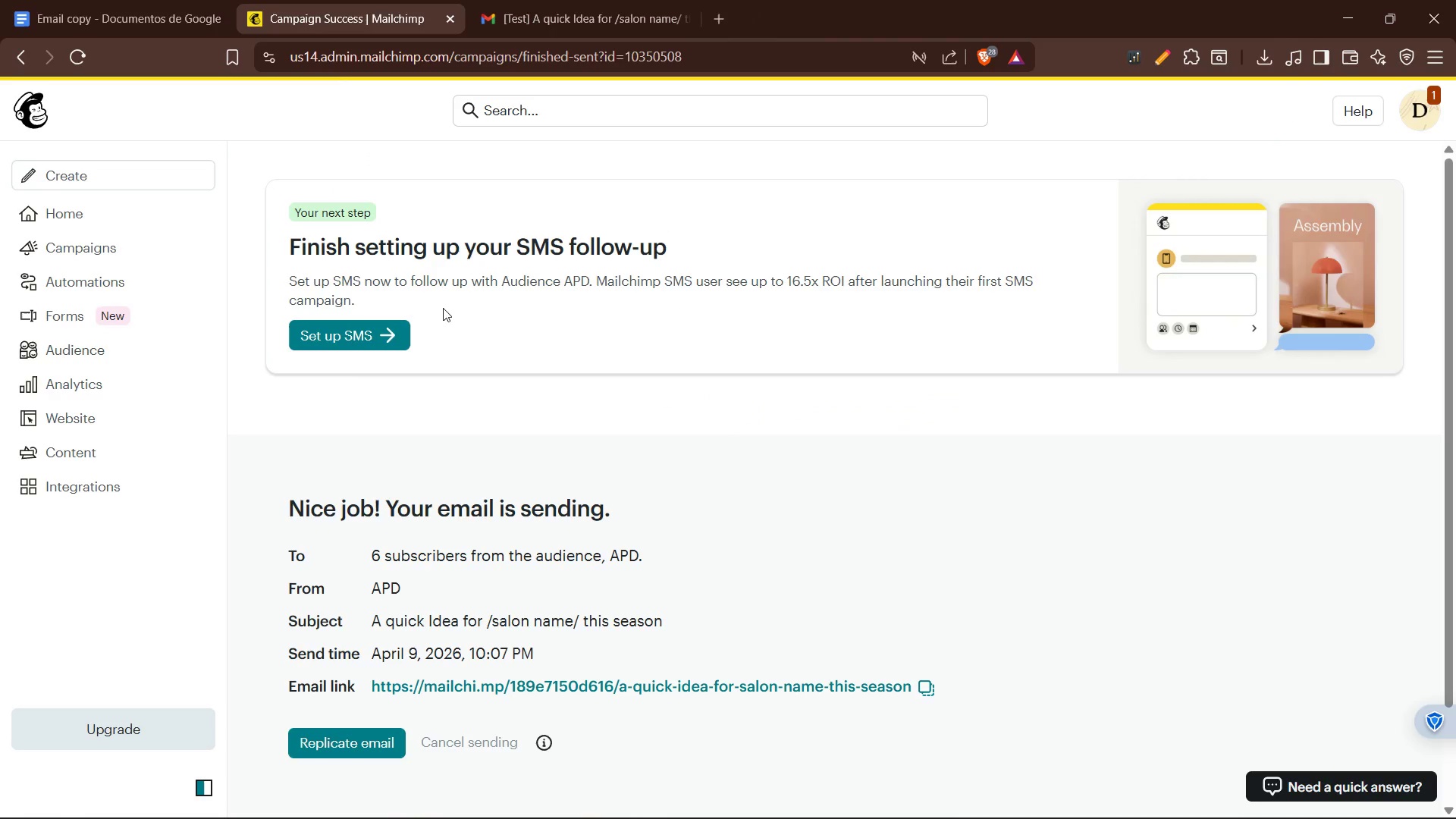 
left_click([99, 0])
 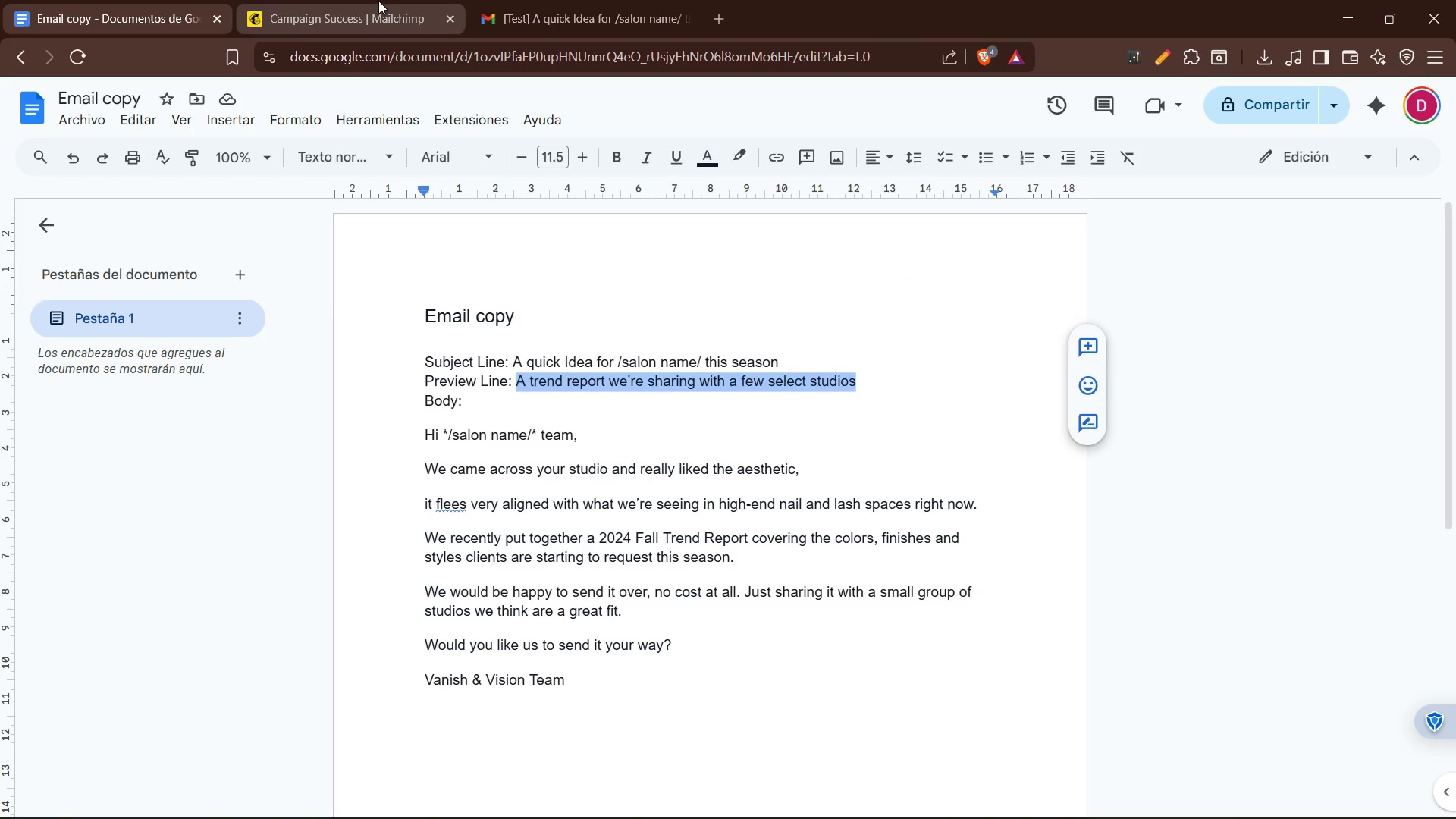 
left_click([378, 1])
 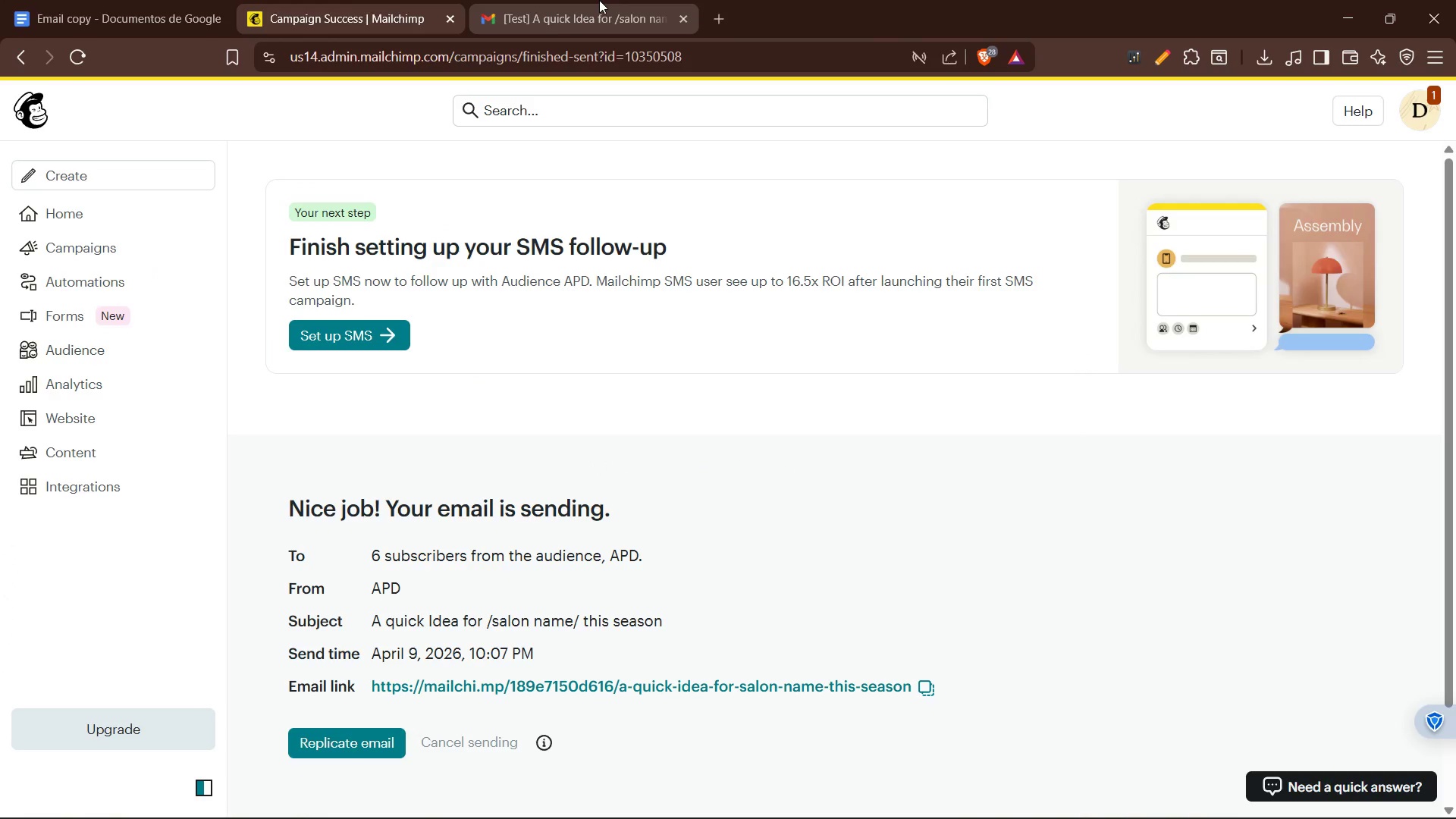 
left_click([599, 0])
 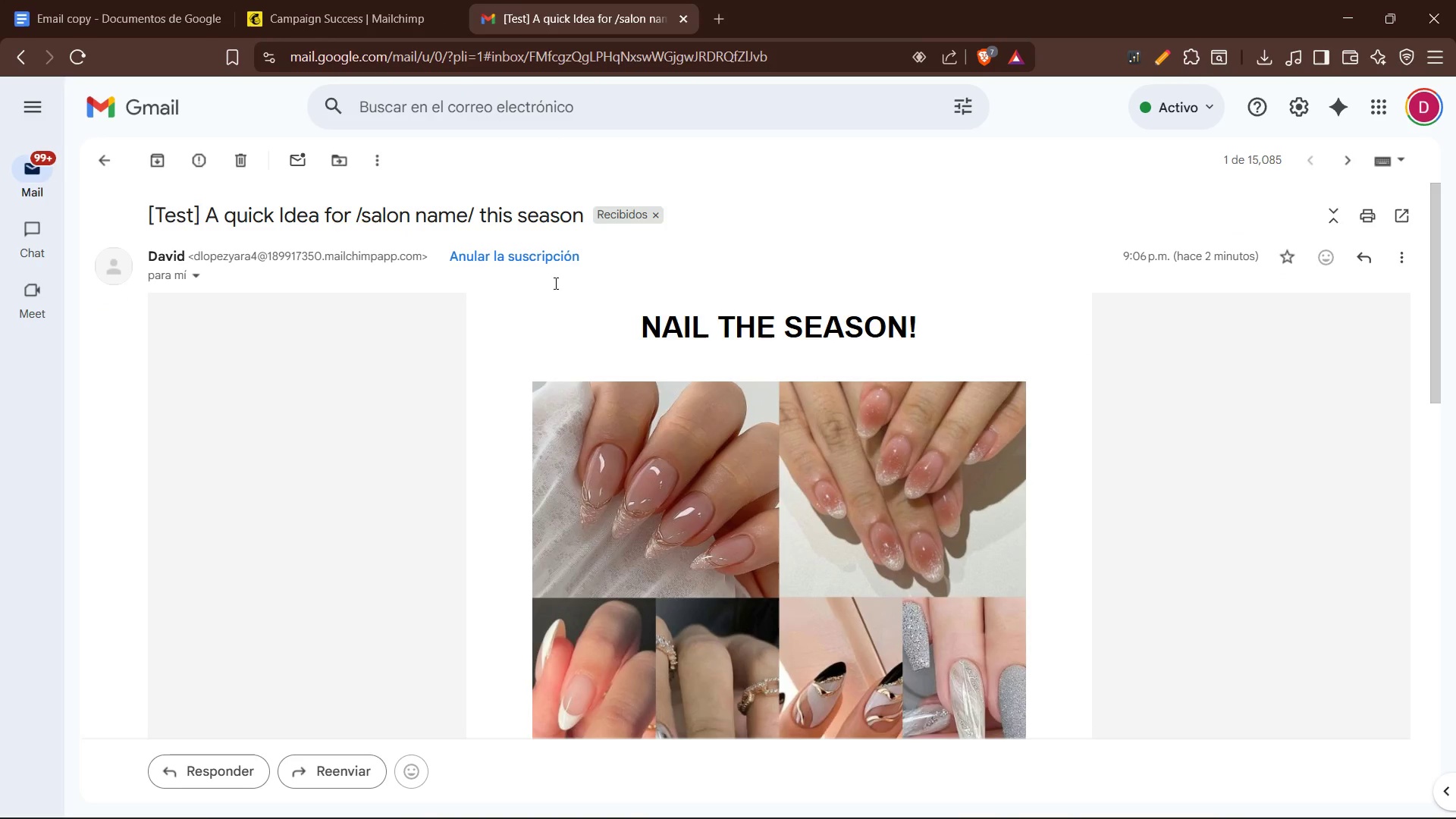 
scroll: coordinate [607, 428], scroll_direction: down, amount: 4.0
 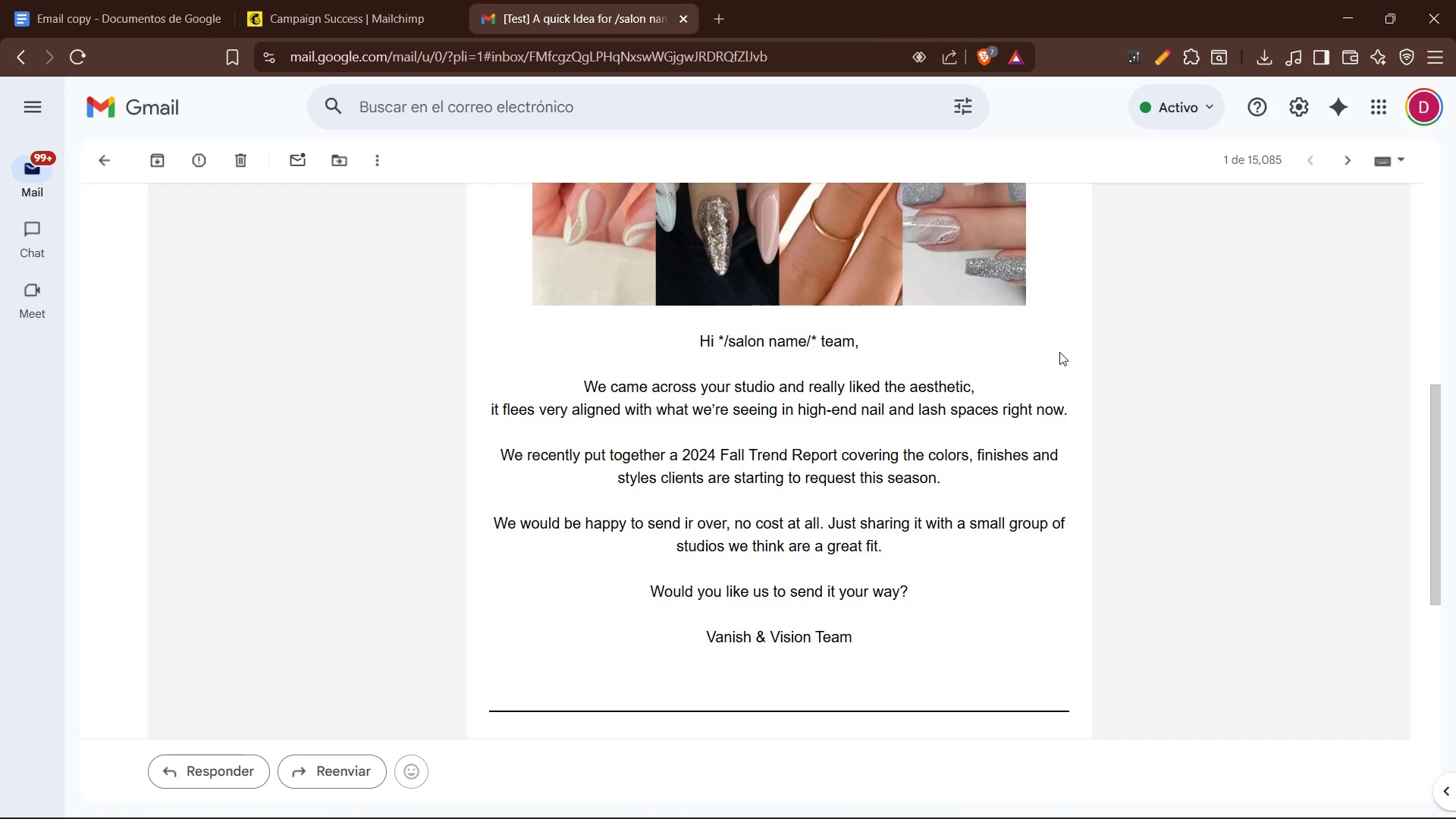 
key(Meta+Shift+S)
 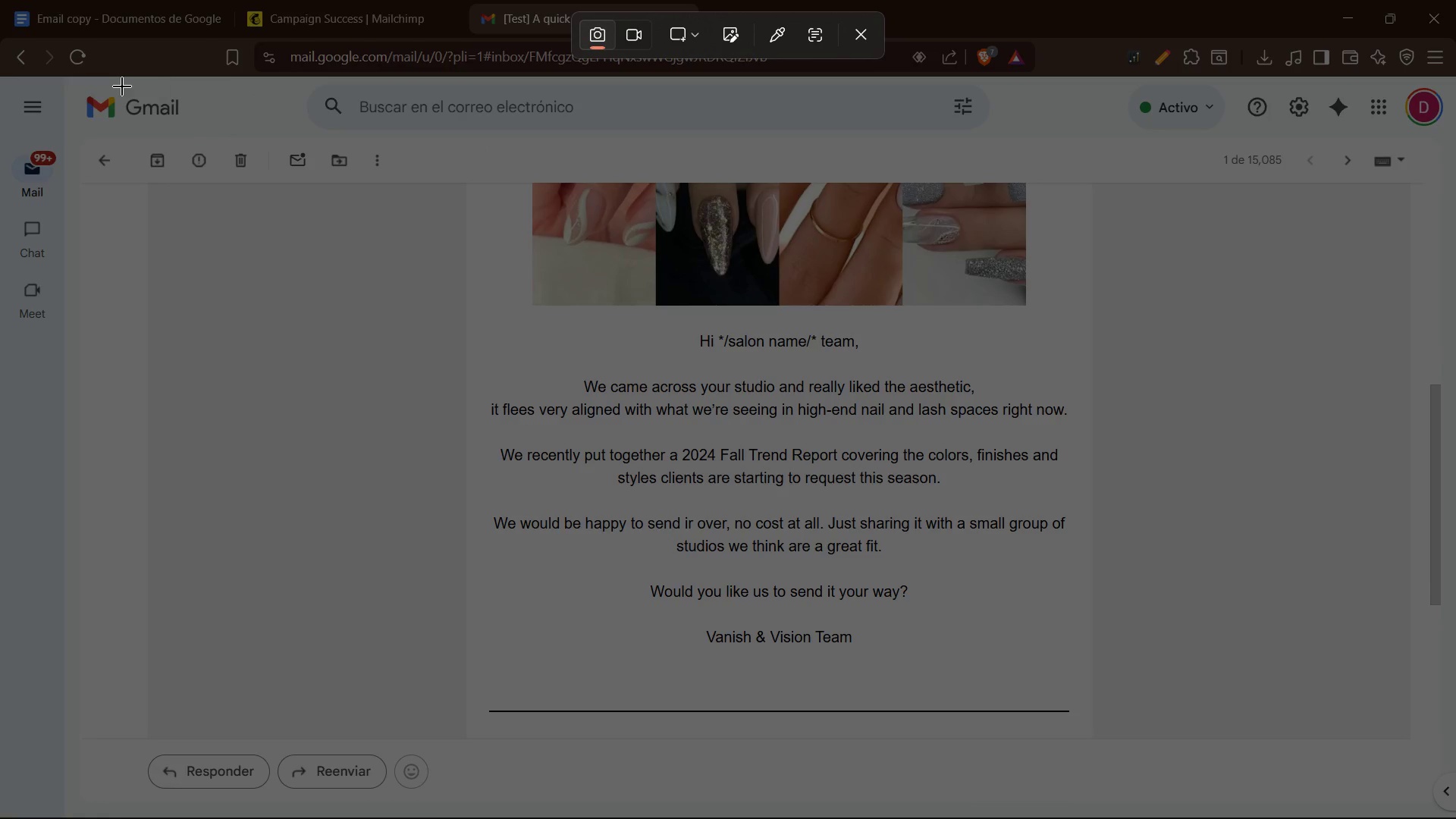 
left_click_drag(start_coordinate=[77, 87], to_coordinate=[1392, 754])
 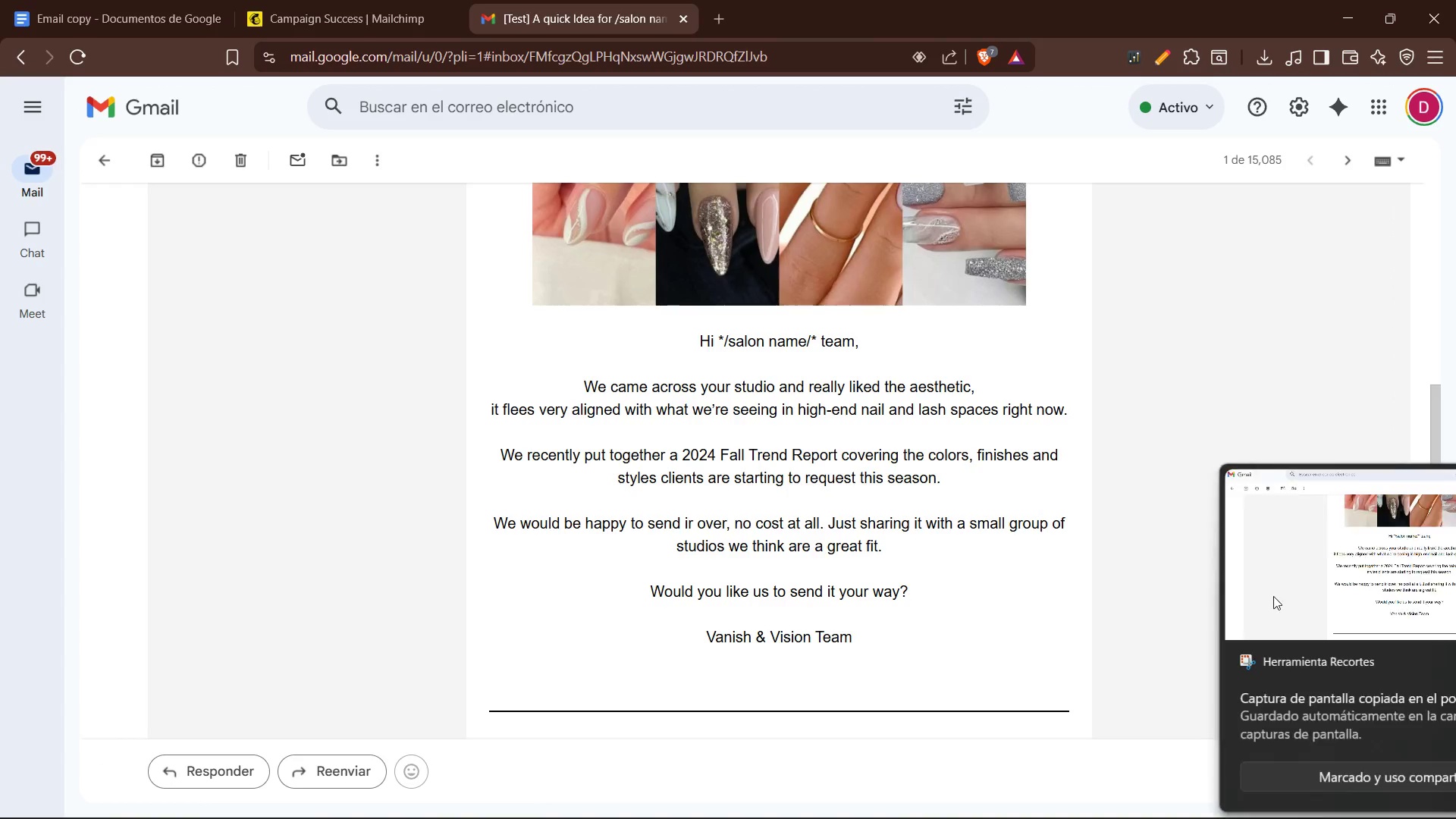 
left_click([1296, 590])
 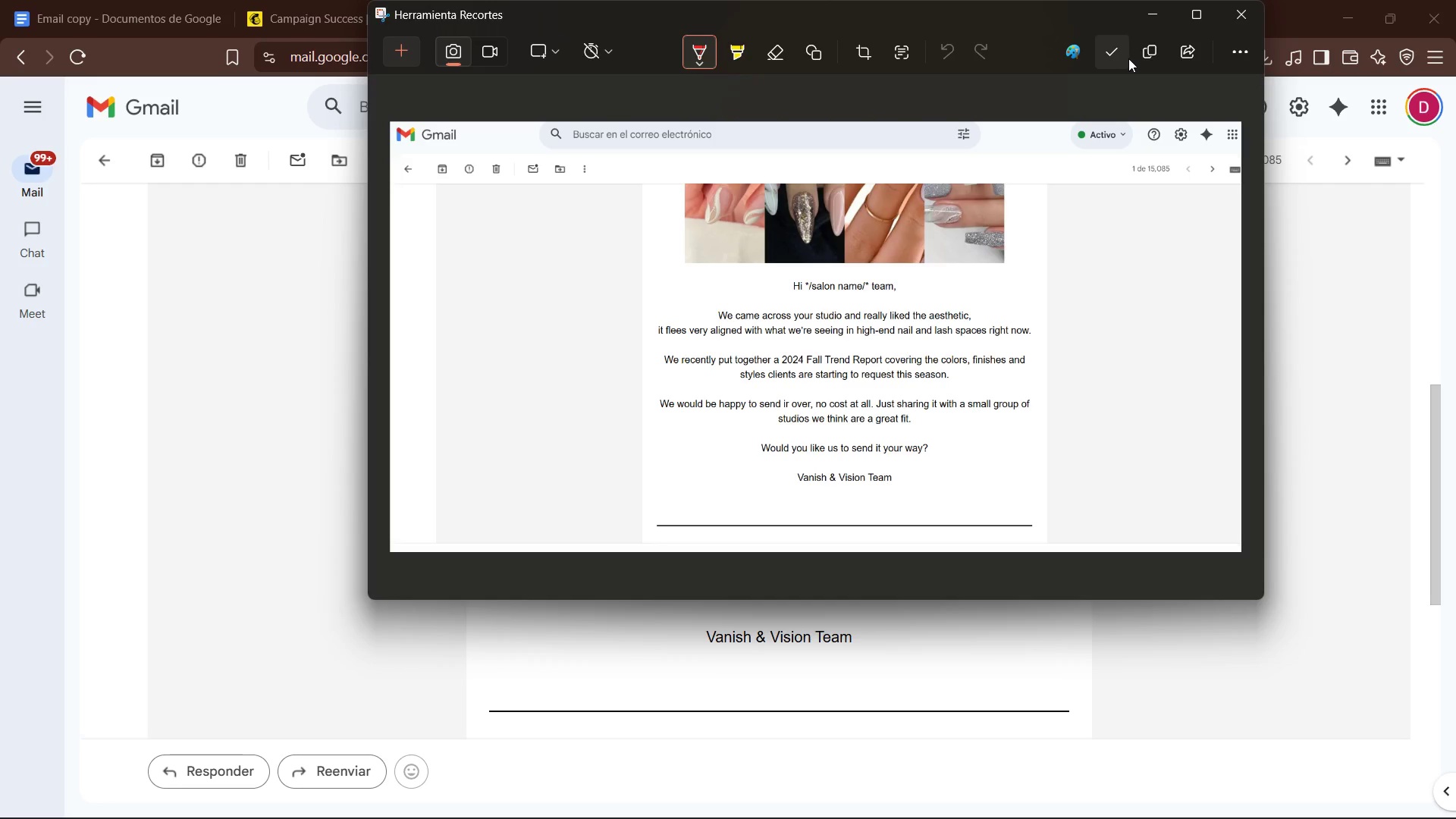 
left_click([1117, 57])
 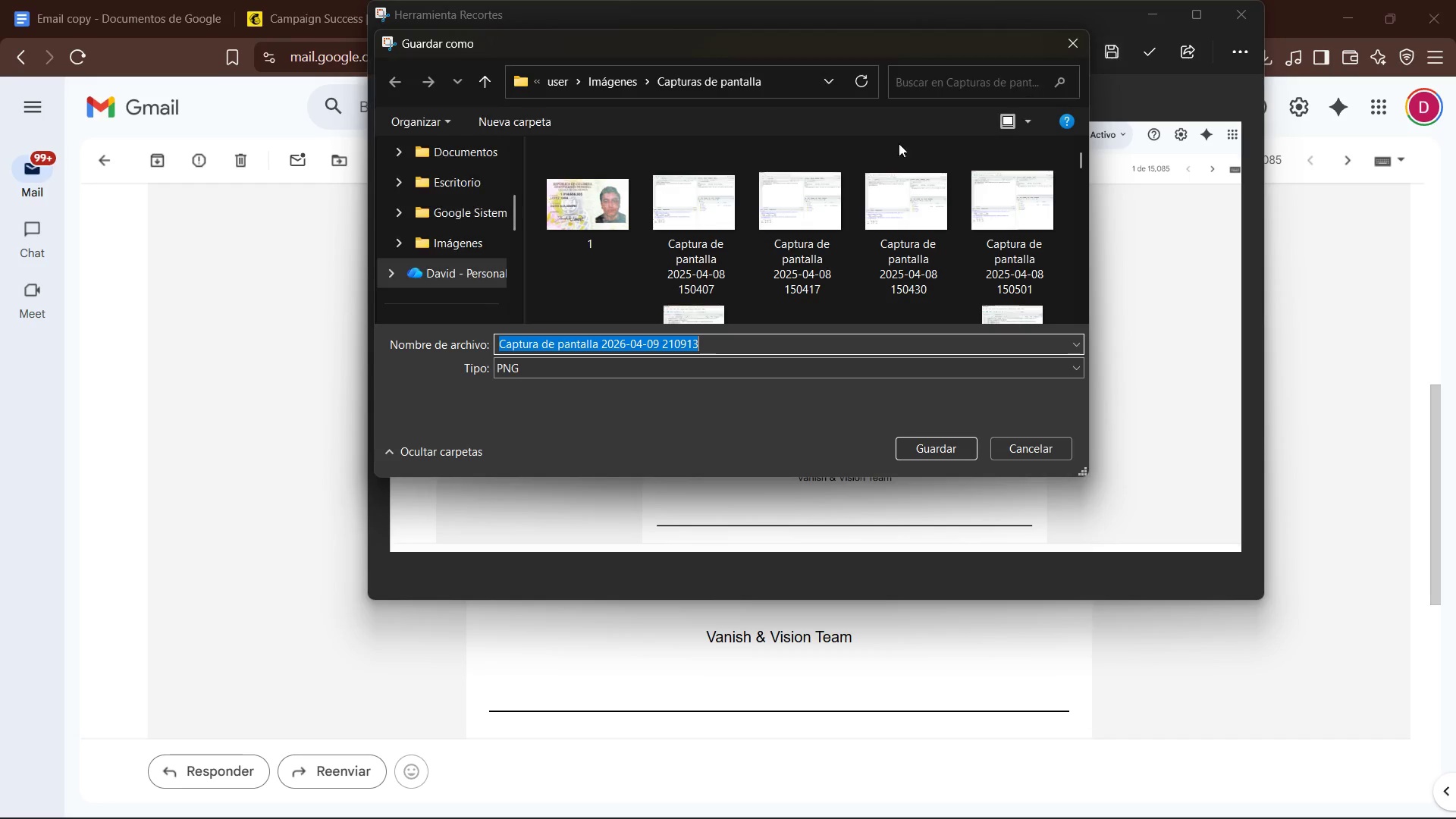 
scroll: coordinate [438, 278], scroll_direction: down, amount: 1.0
 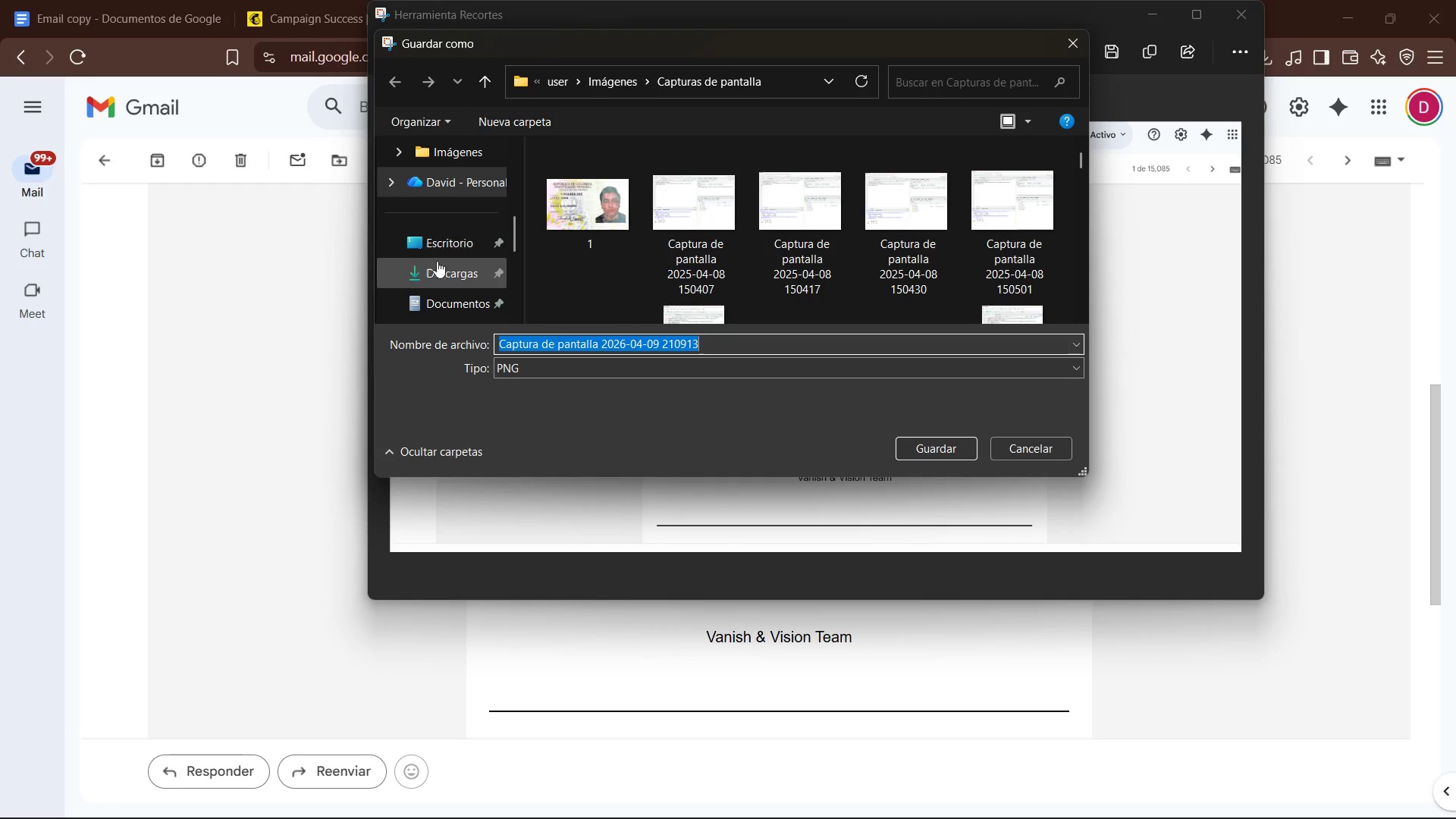 
left_click([438, 271])
 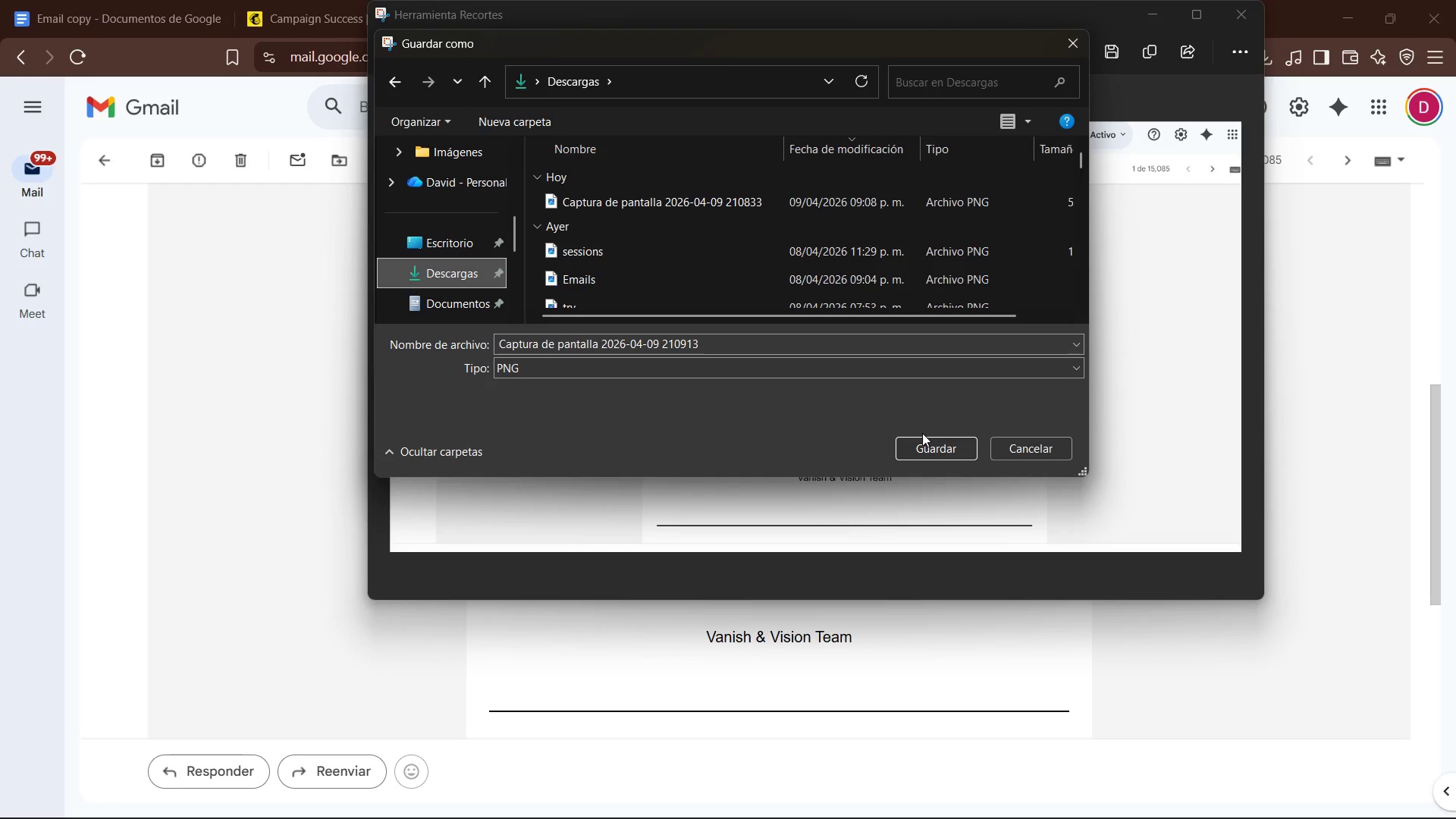 
left_click([929, 443])
 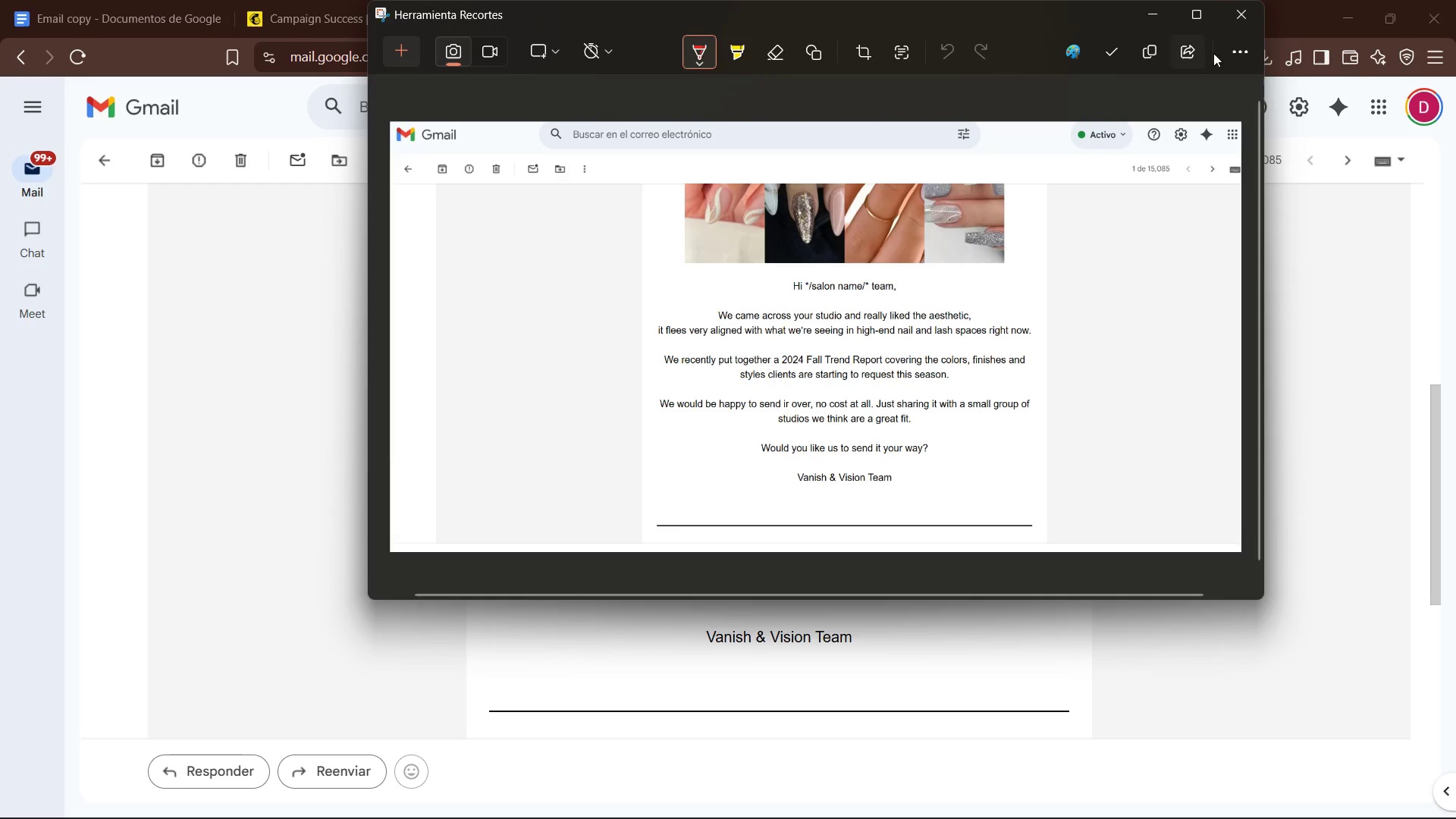 
left_click([1236, 14])
 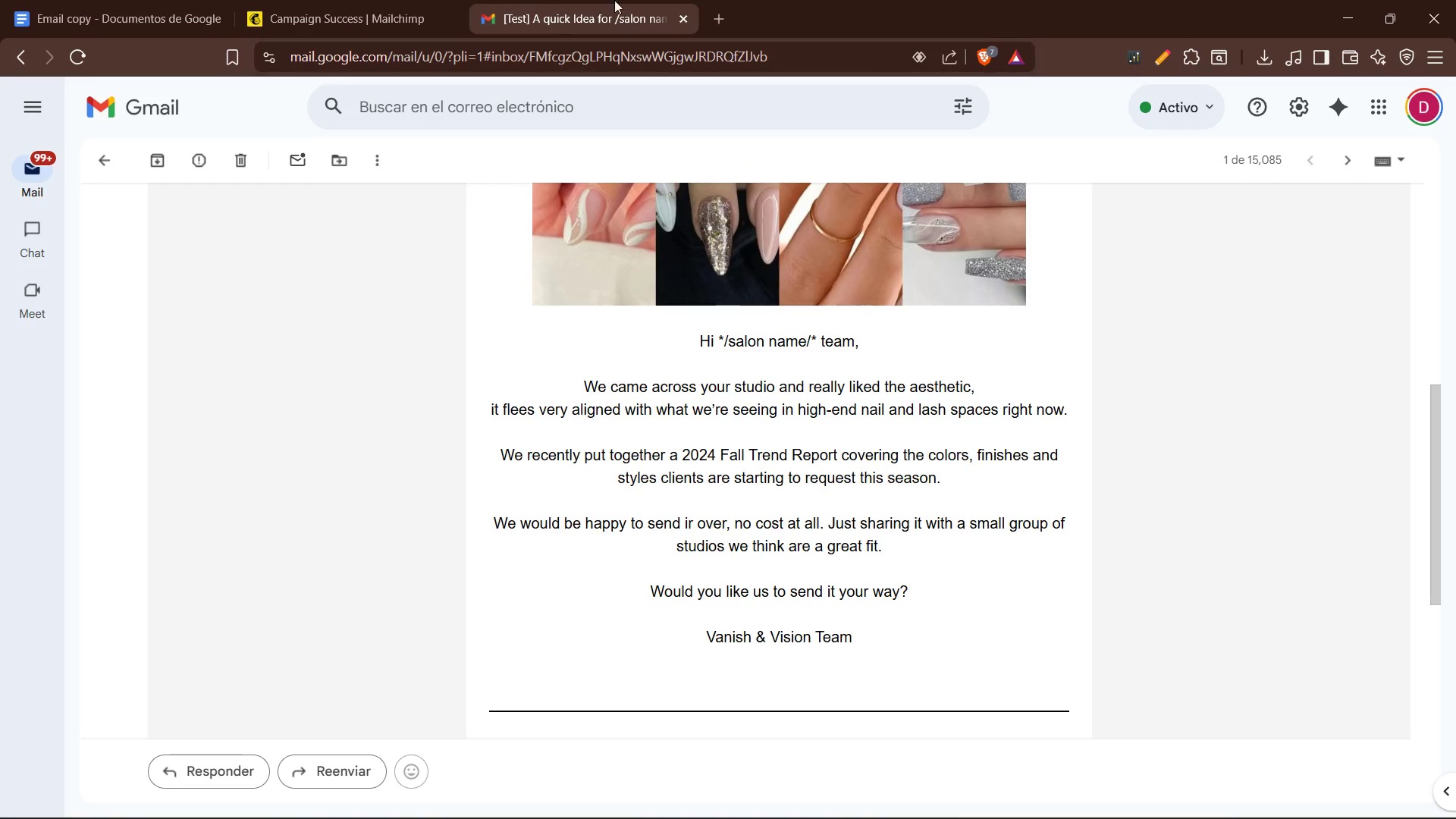 